 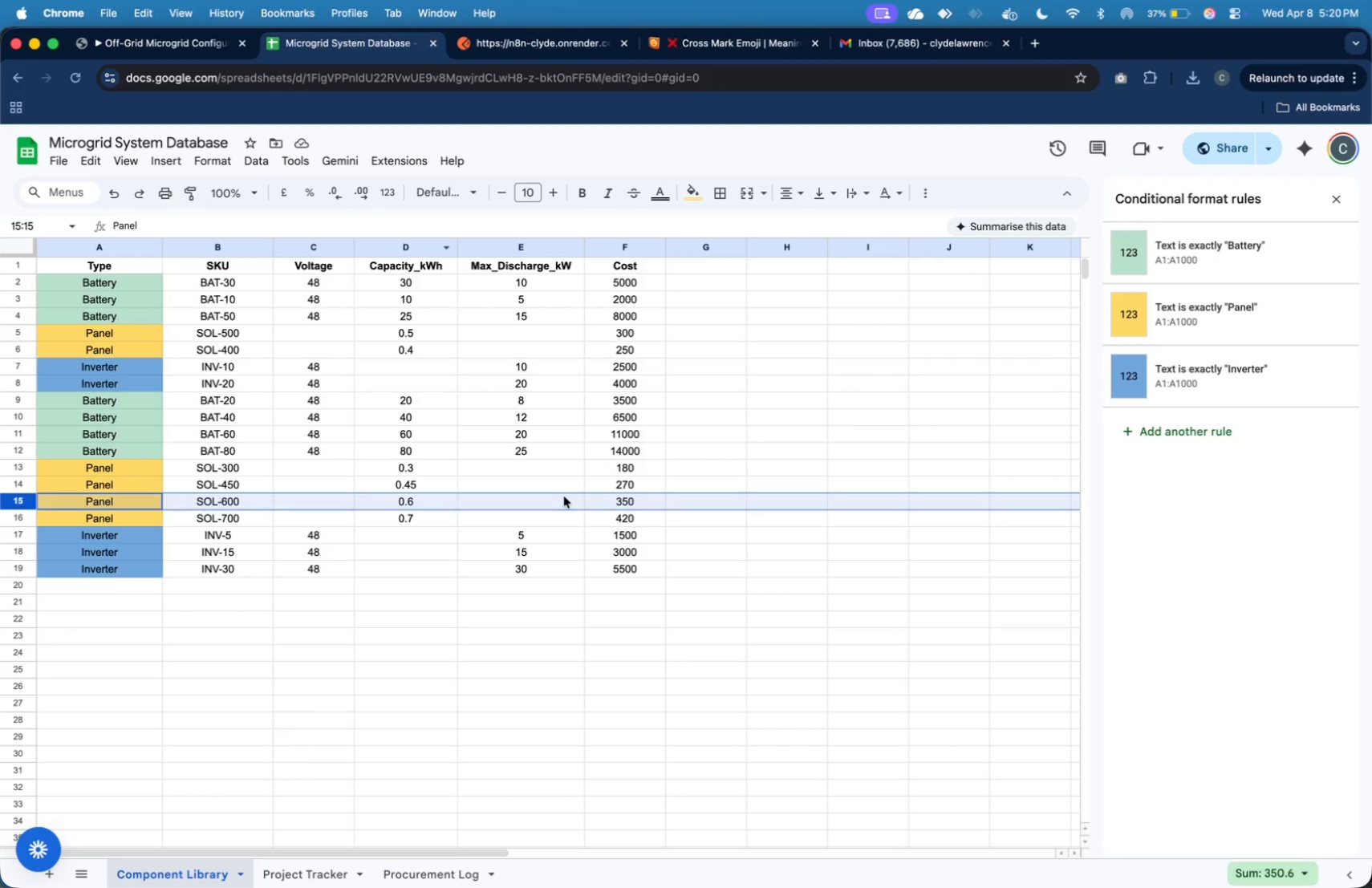 
left_click([331, 869])
 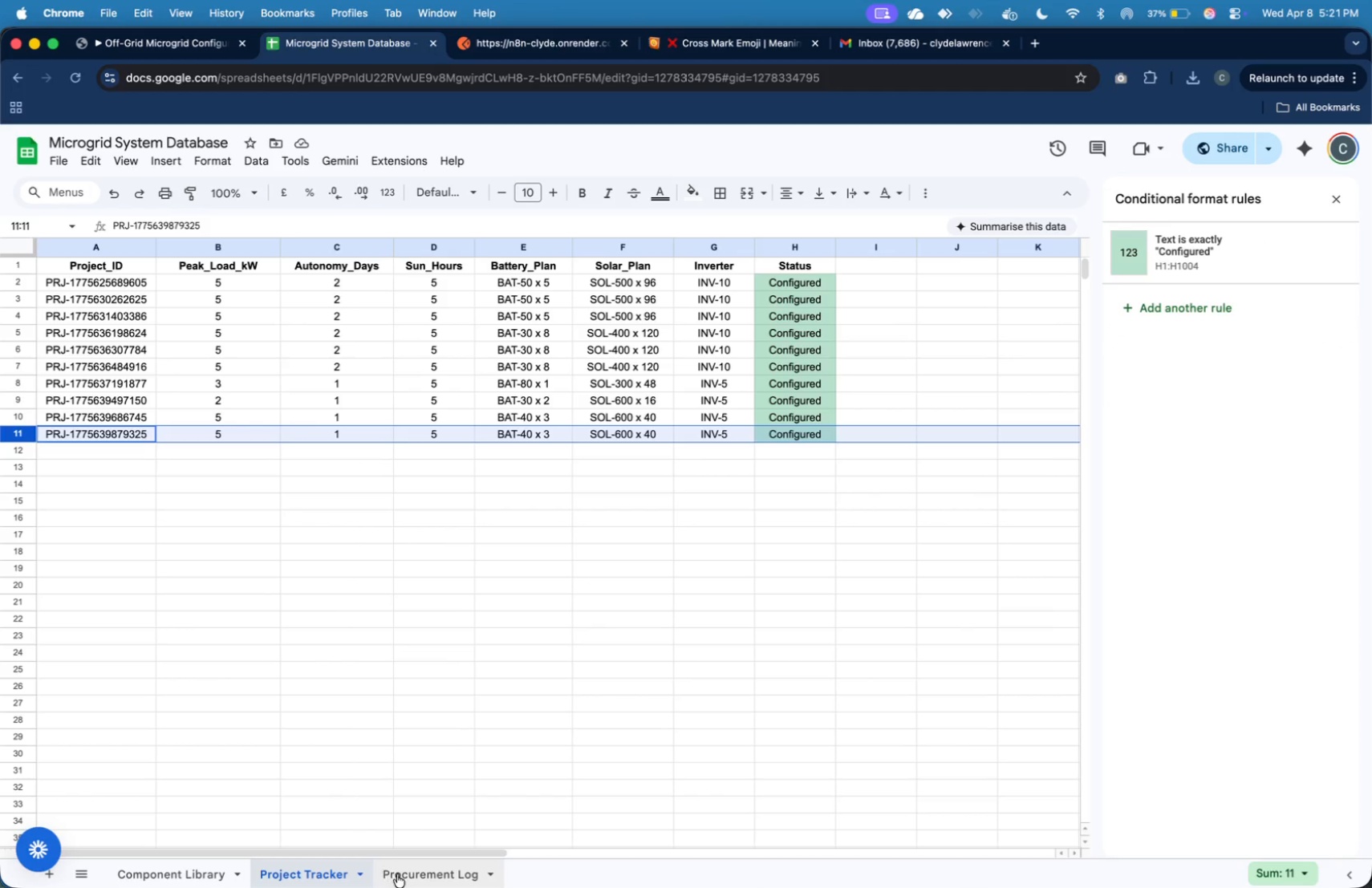 
left_click([404, 876])
 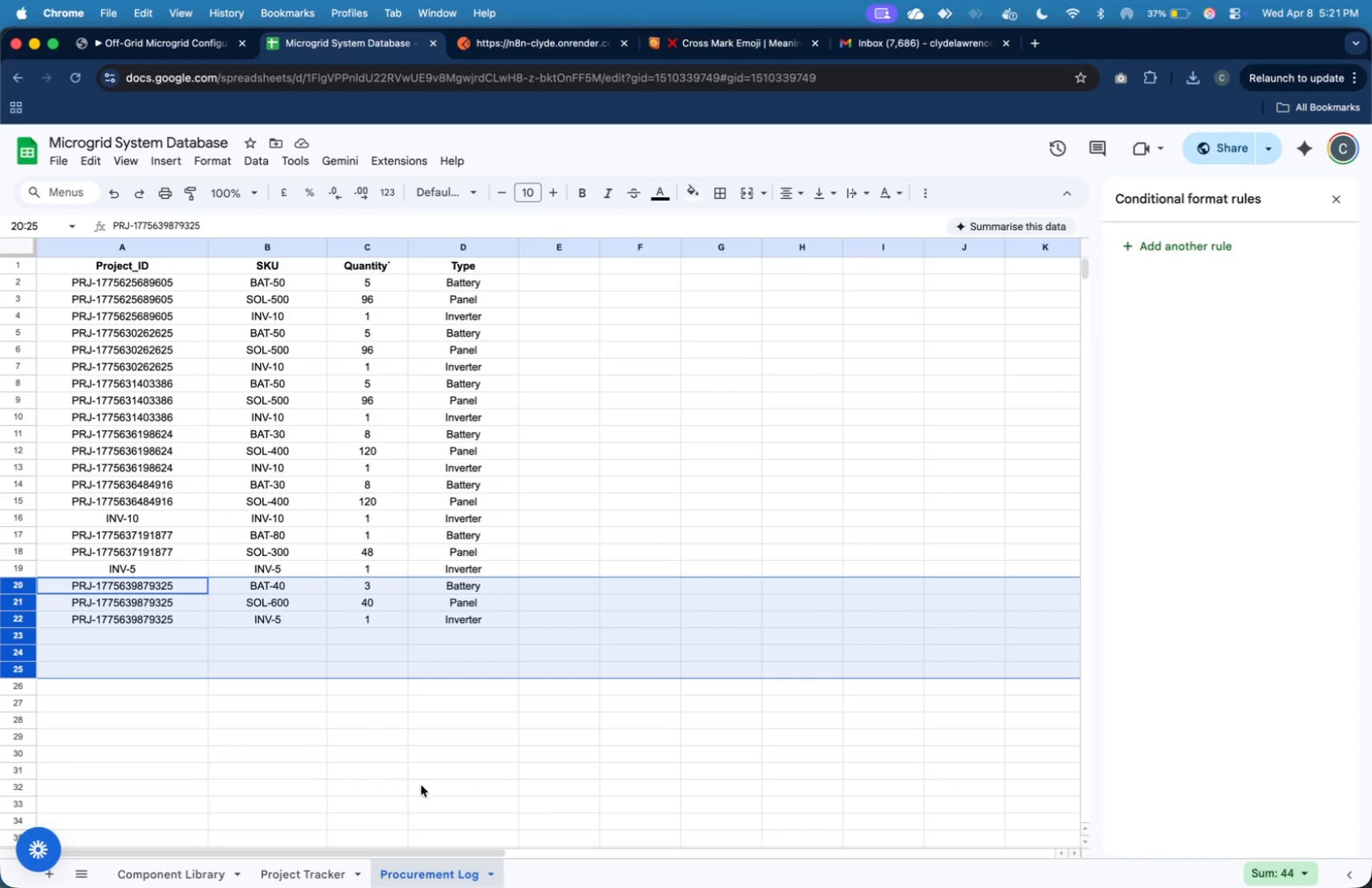 
left_click([433, 766])
 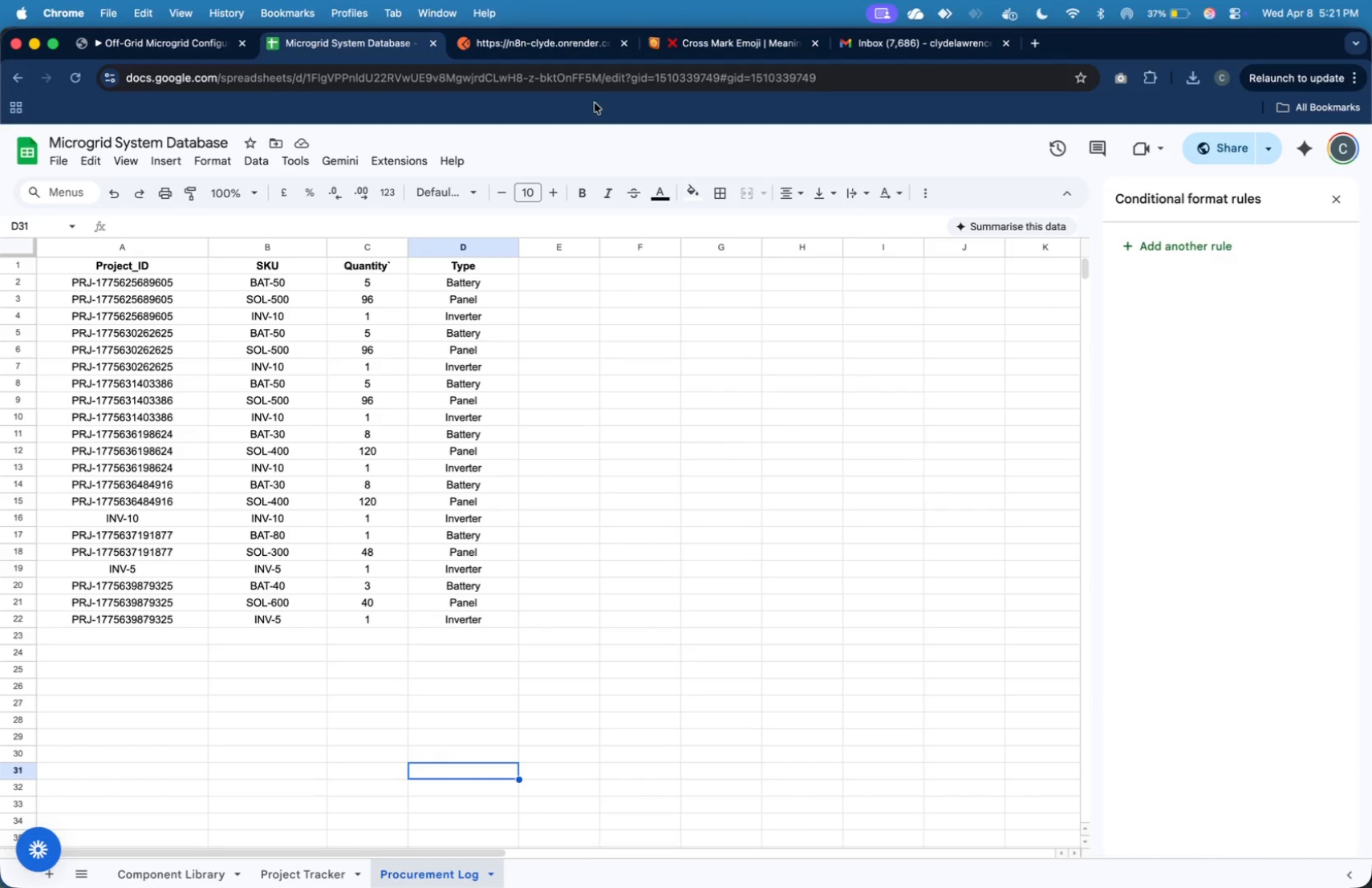 
left_click([583, 40])
 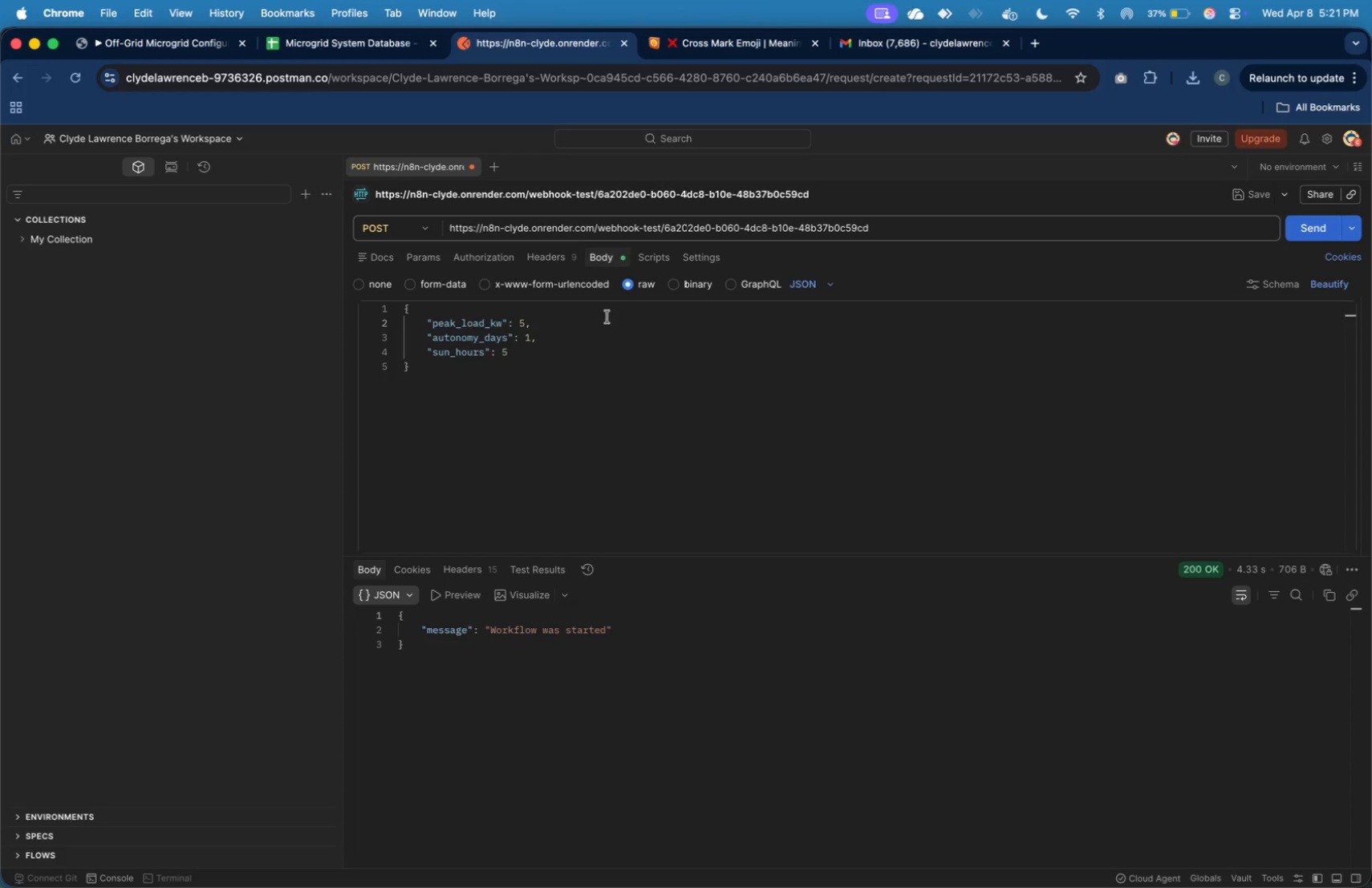 
left_click([600, 326])
 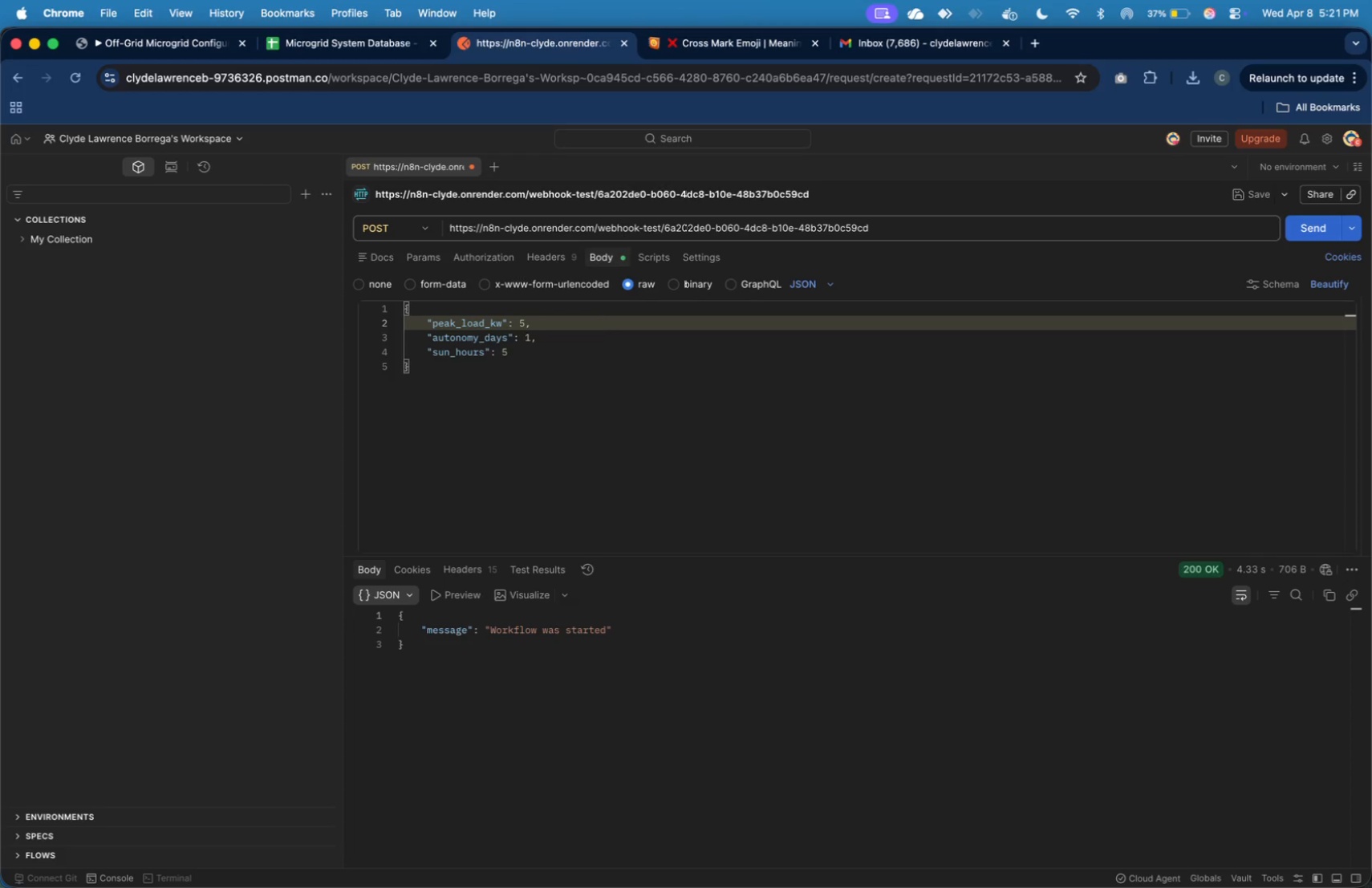 
key(ArrowLeft)
 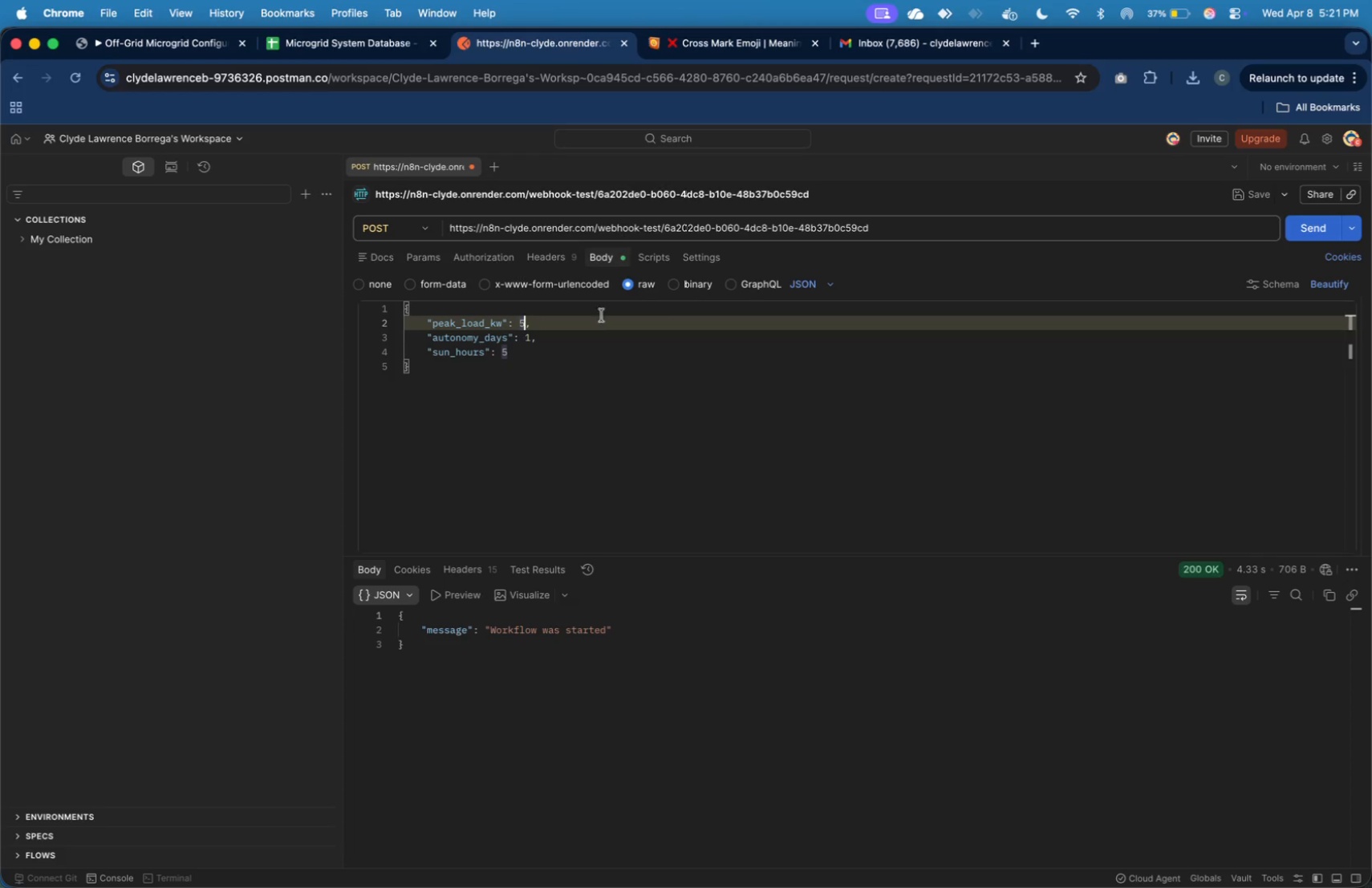 
key(0)
 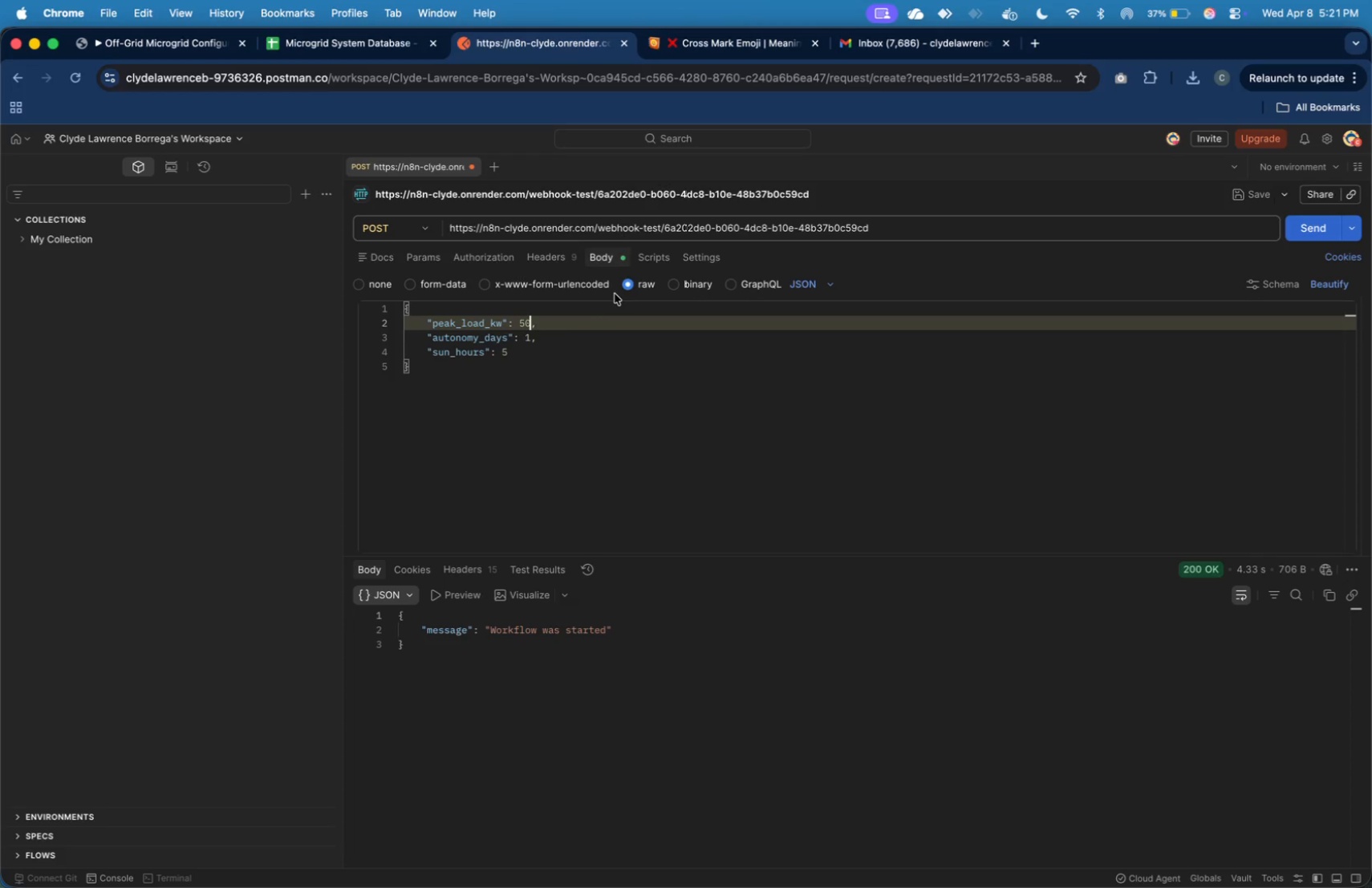 
key(0)
 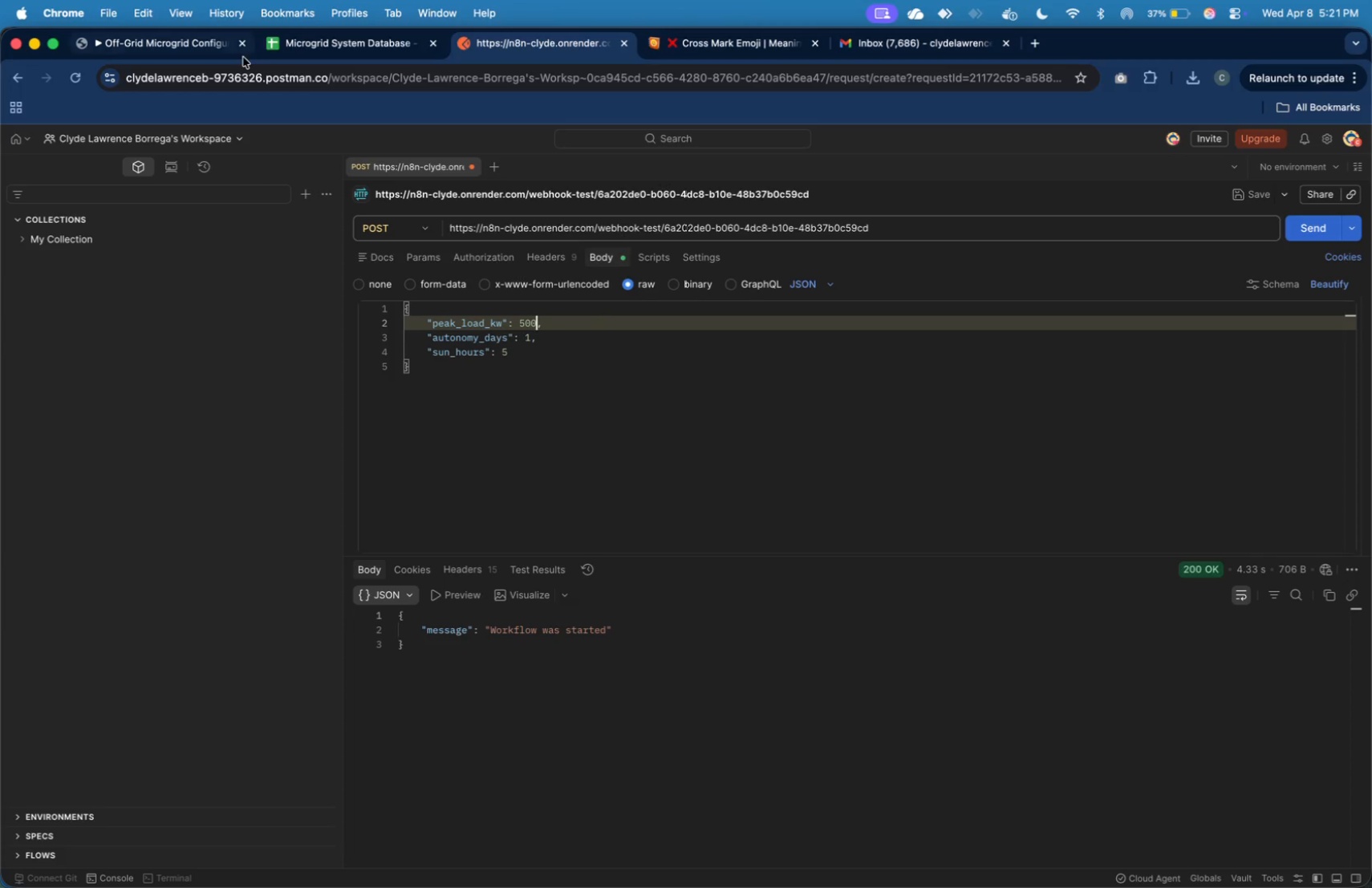 
left_click([226, 46])
 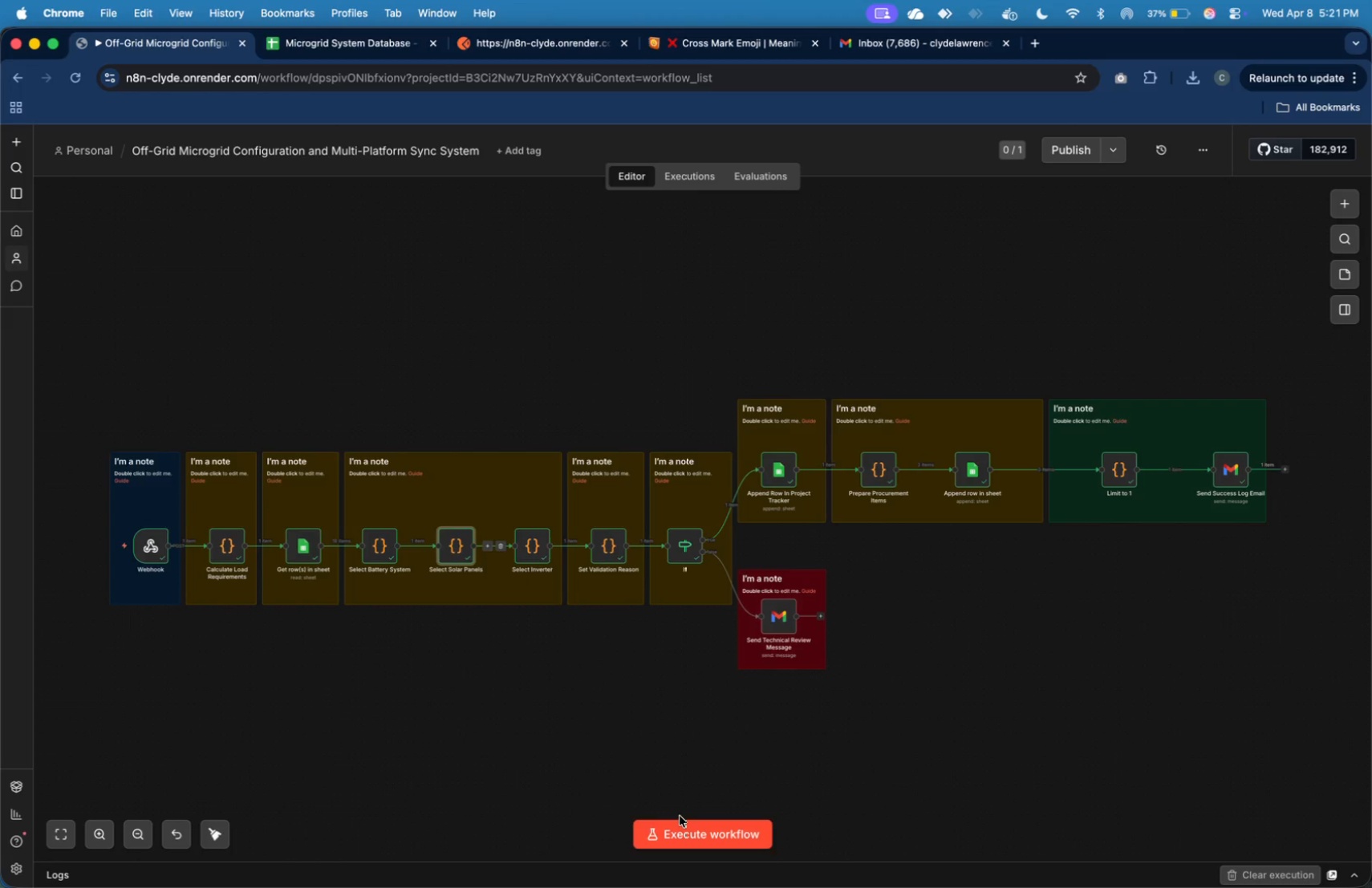 
left_click([688, 825])
 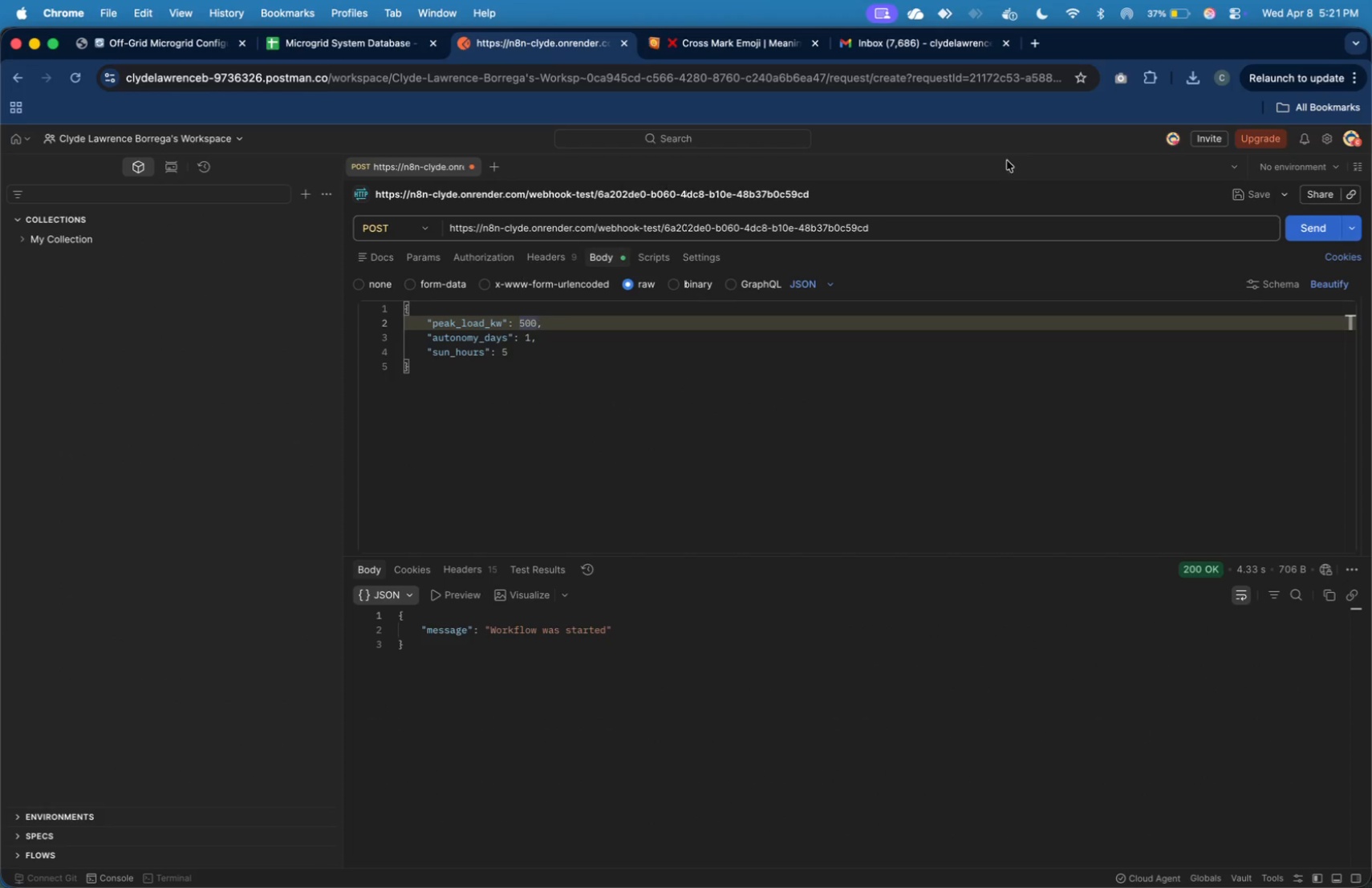 
left_click([1337, 233])
 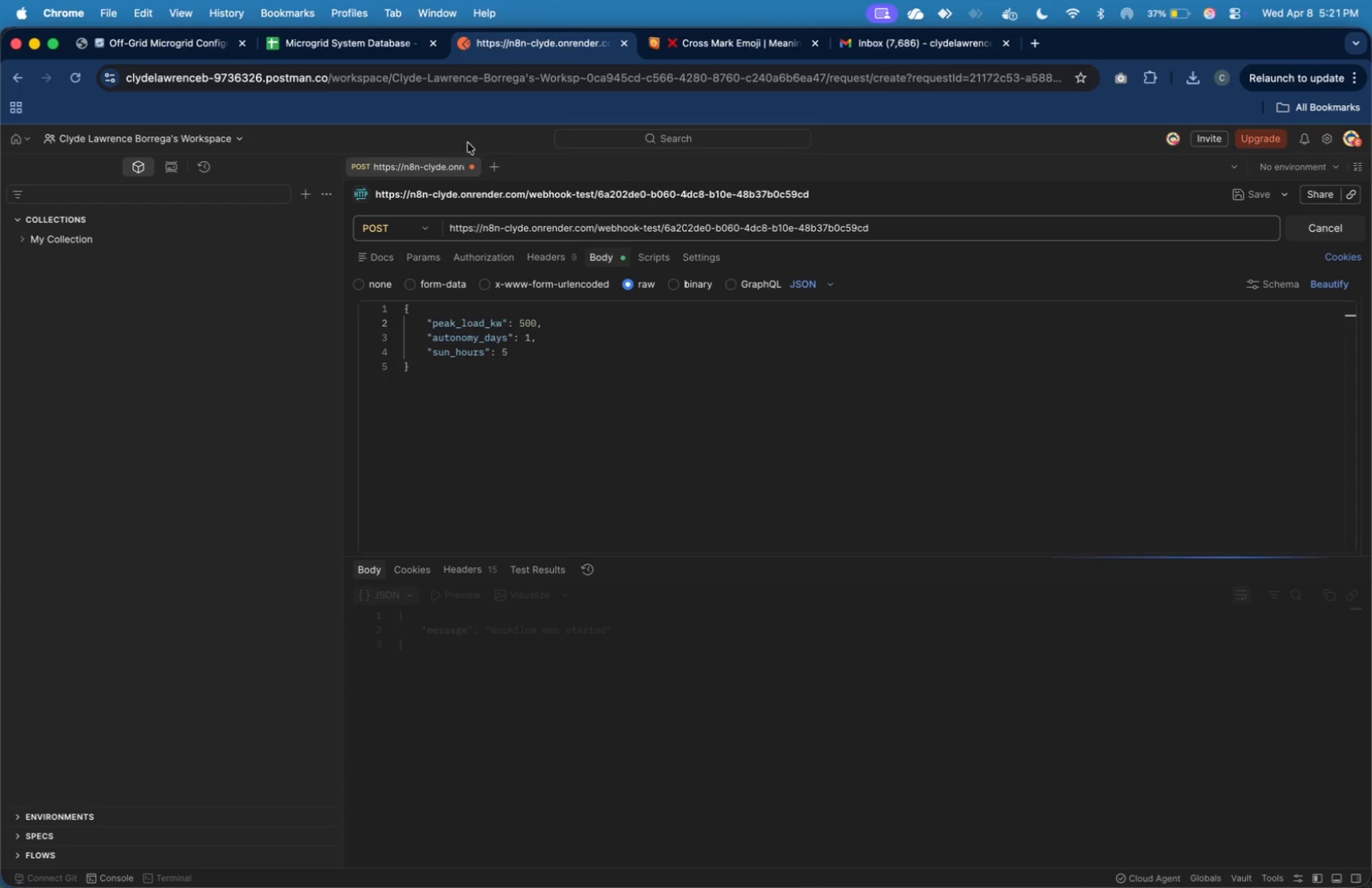 
left_click([193, 43])
 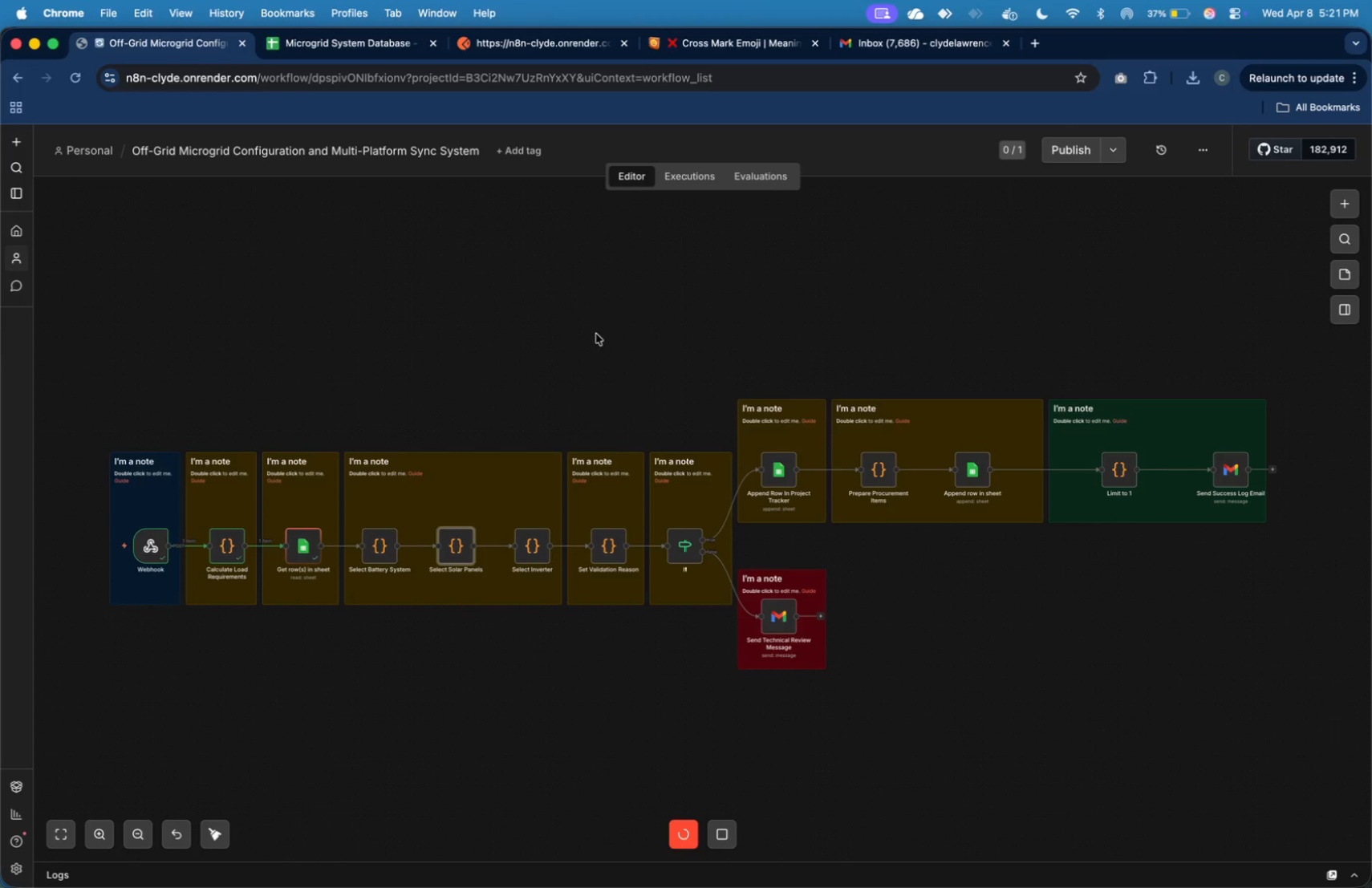 
wait(8.6)
 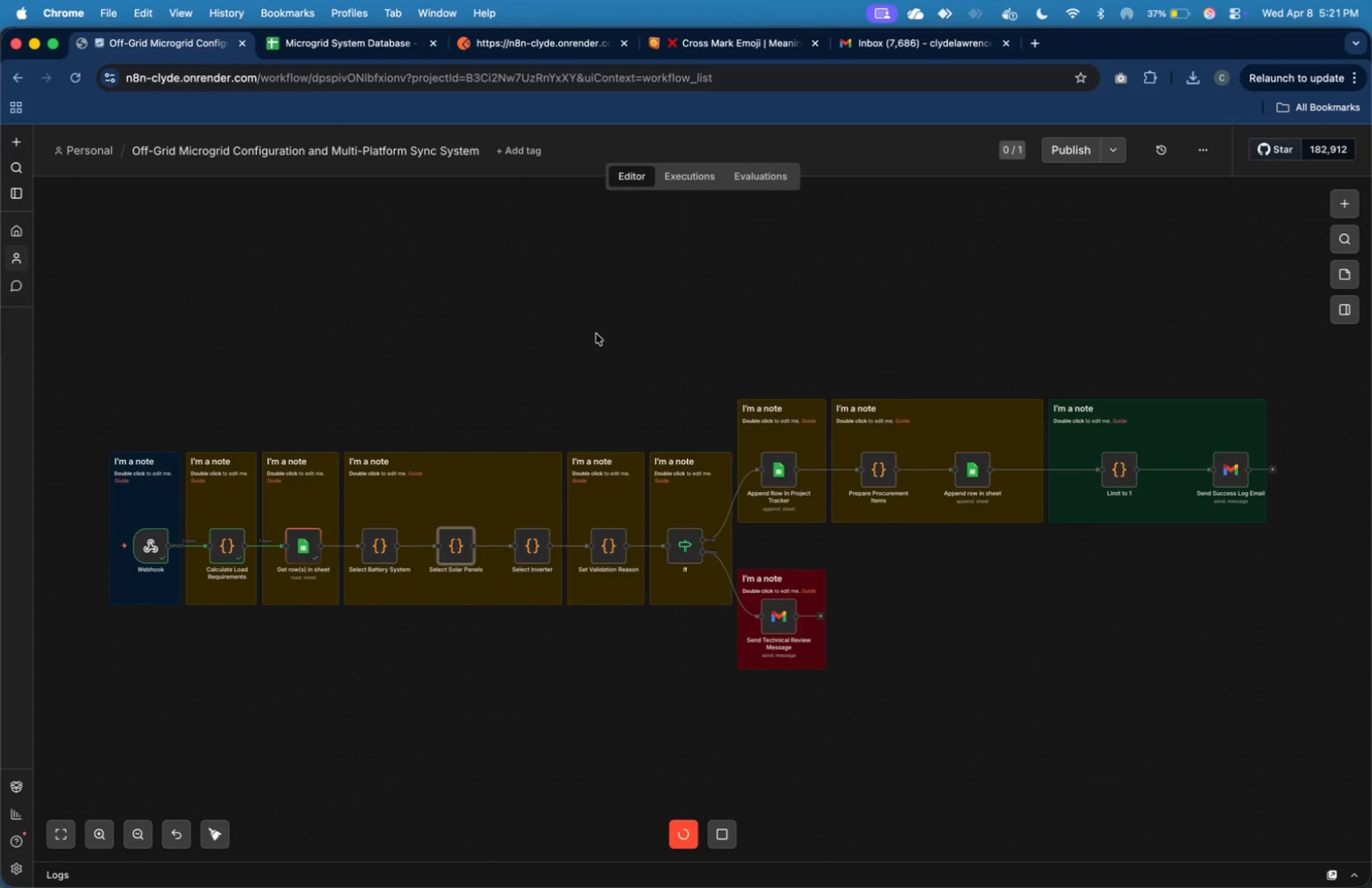 
double_click([529, 546])
 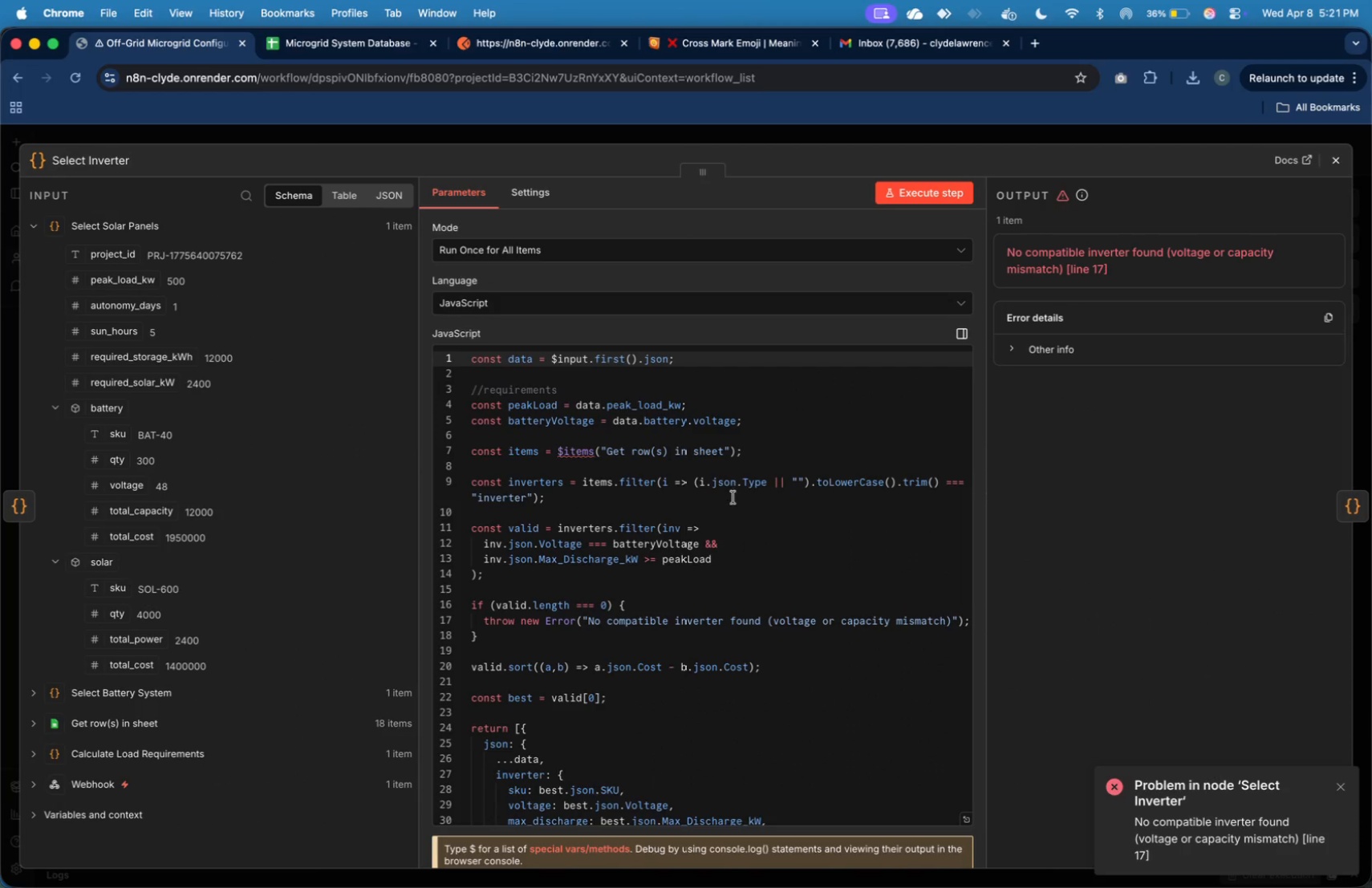 
double_click([740, 580])
 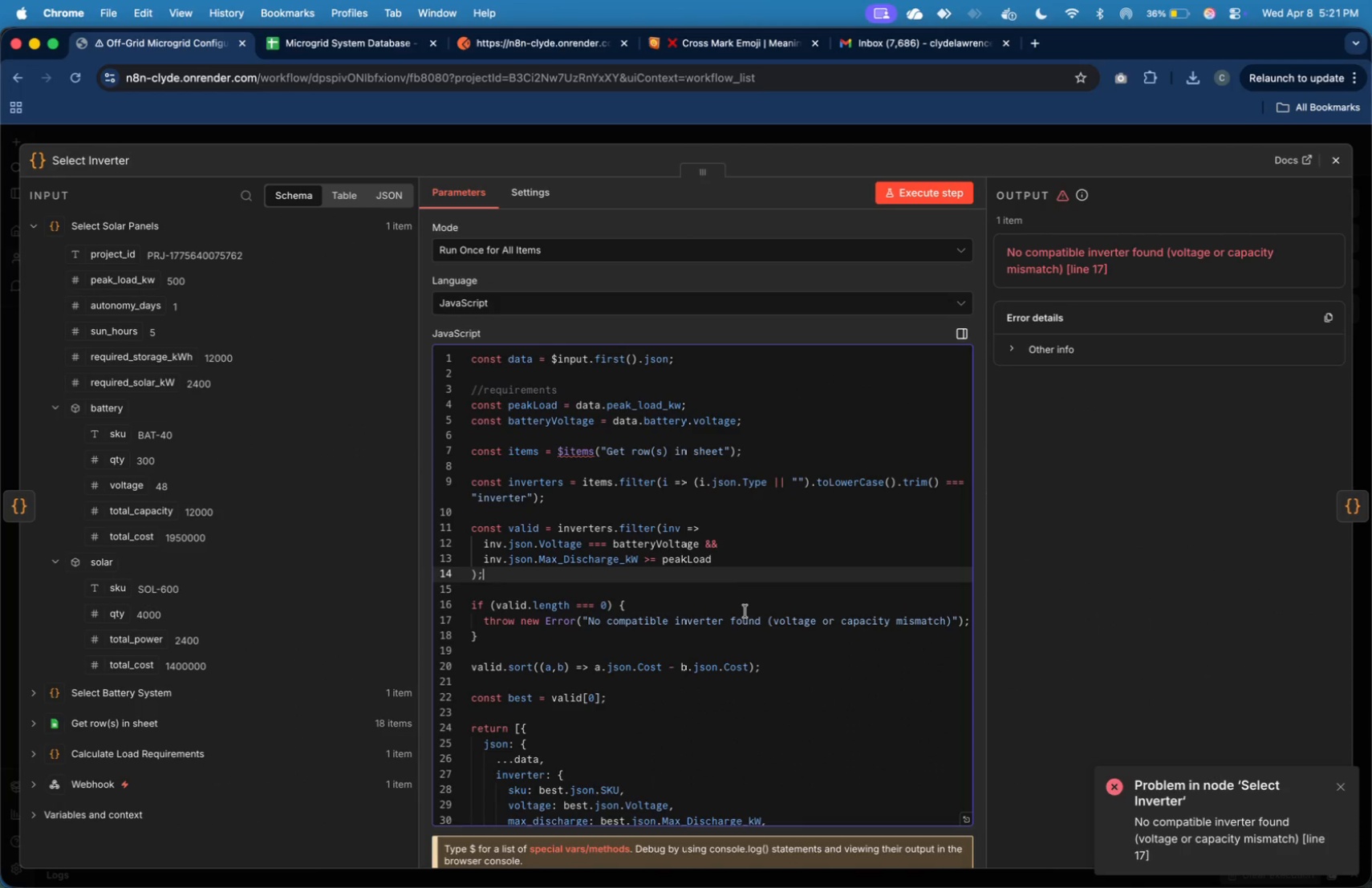 
left_click([745, 611])
 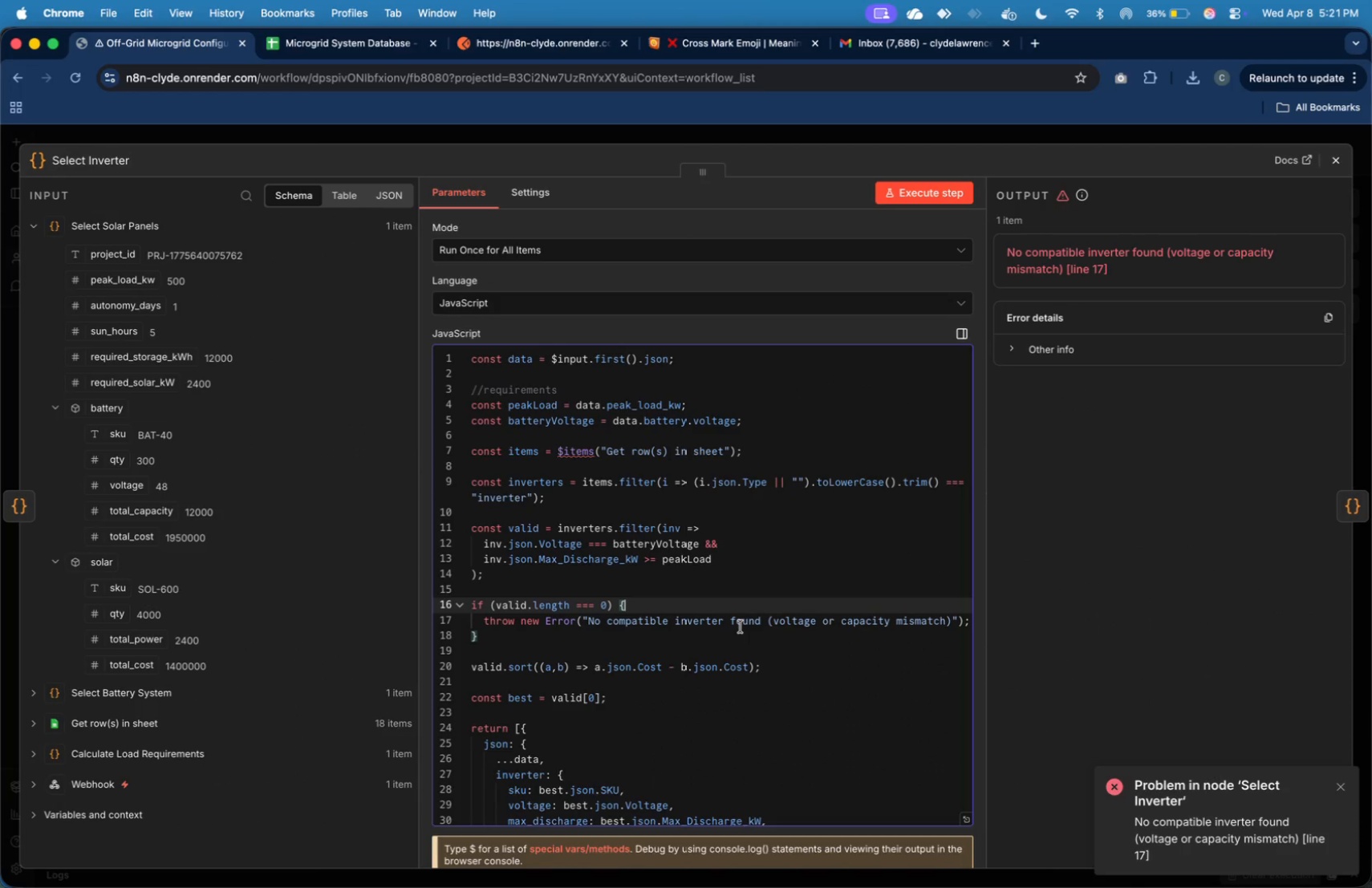 
left_click([741, 630])
 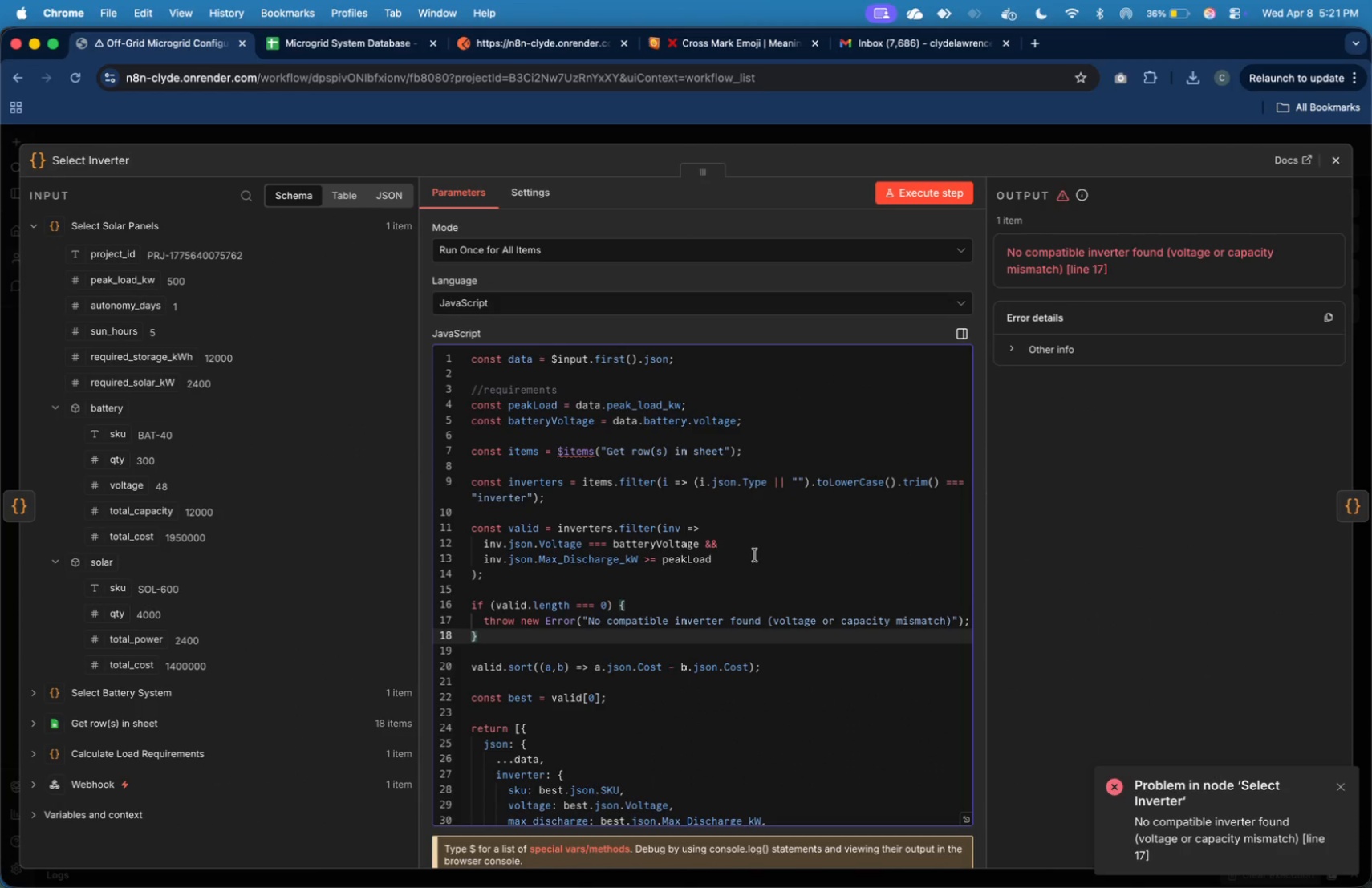 
wait(10.99)
 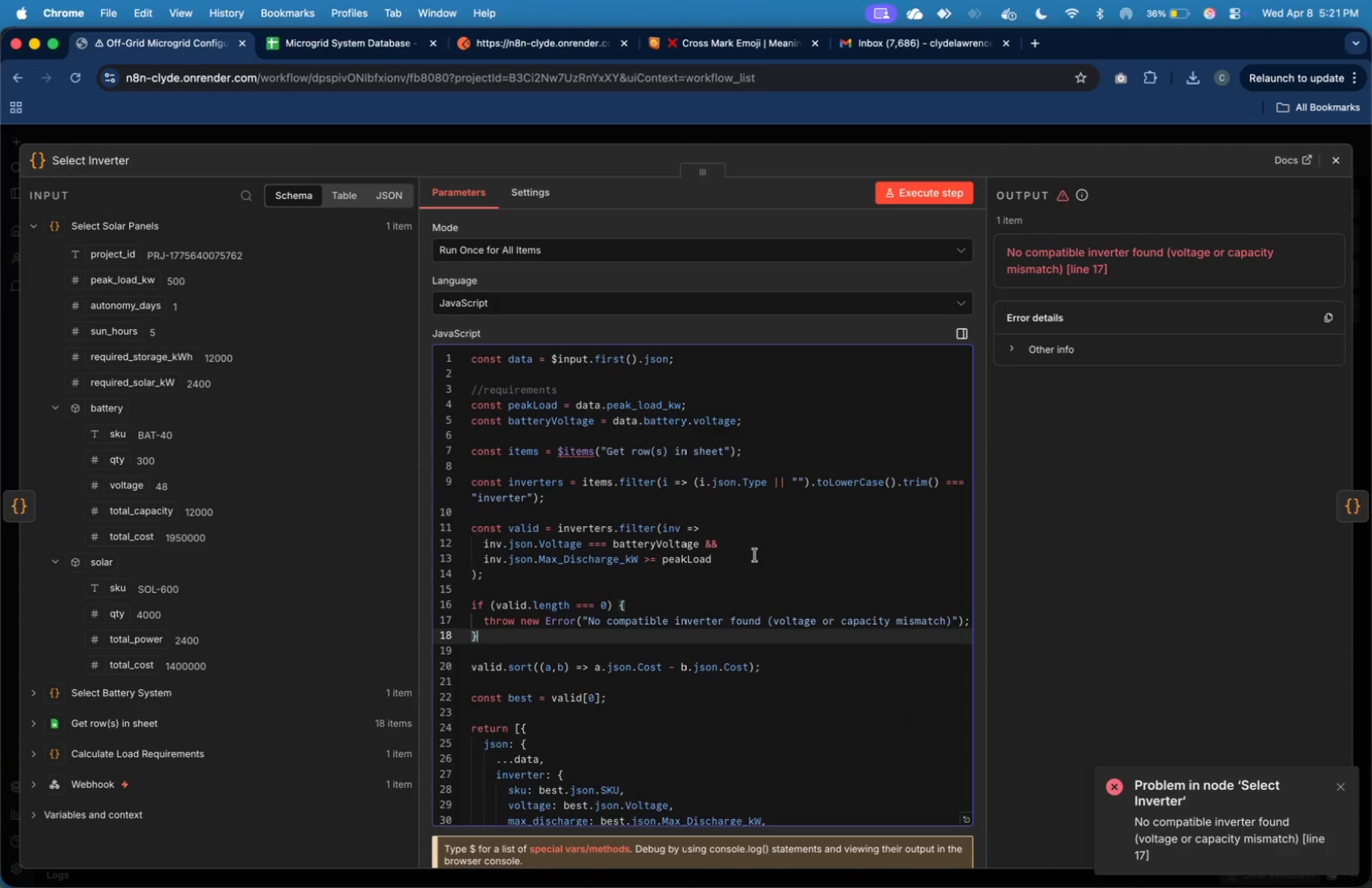 
key(Shift+ArrowUp)
 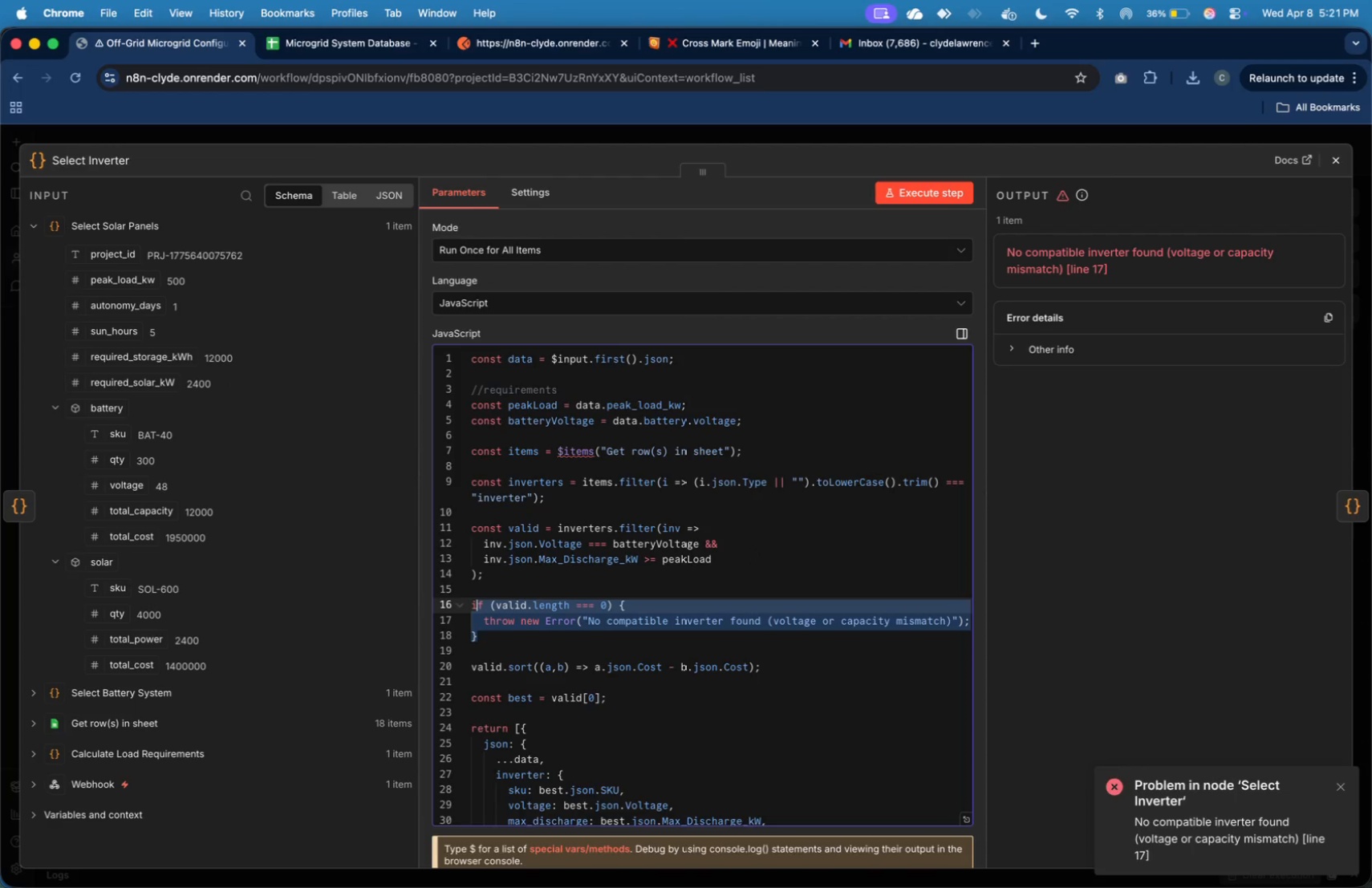 
key(Shift+ArrowUp)
 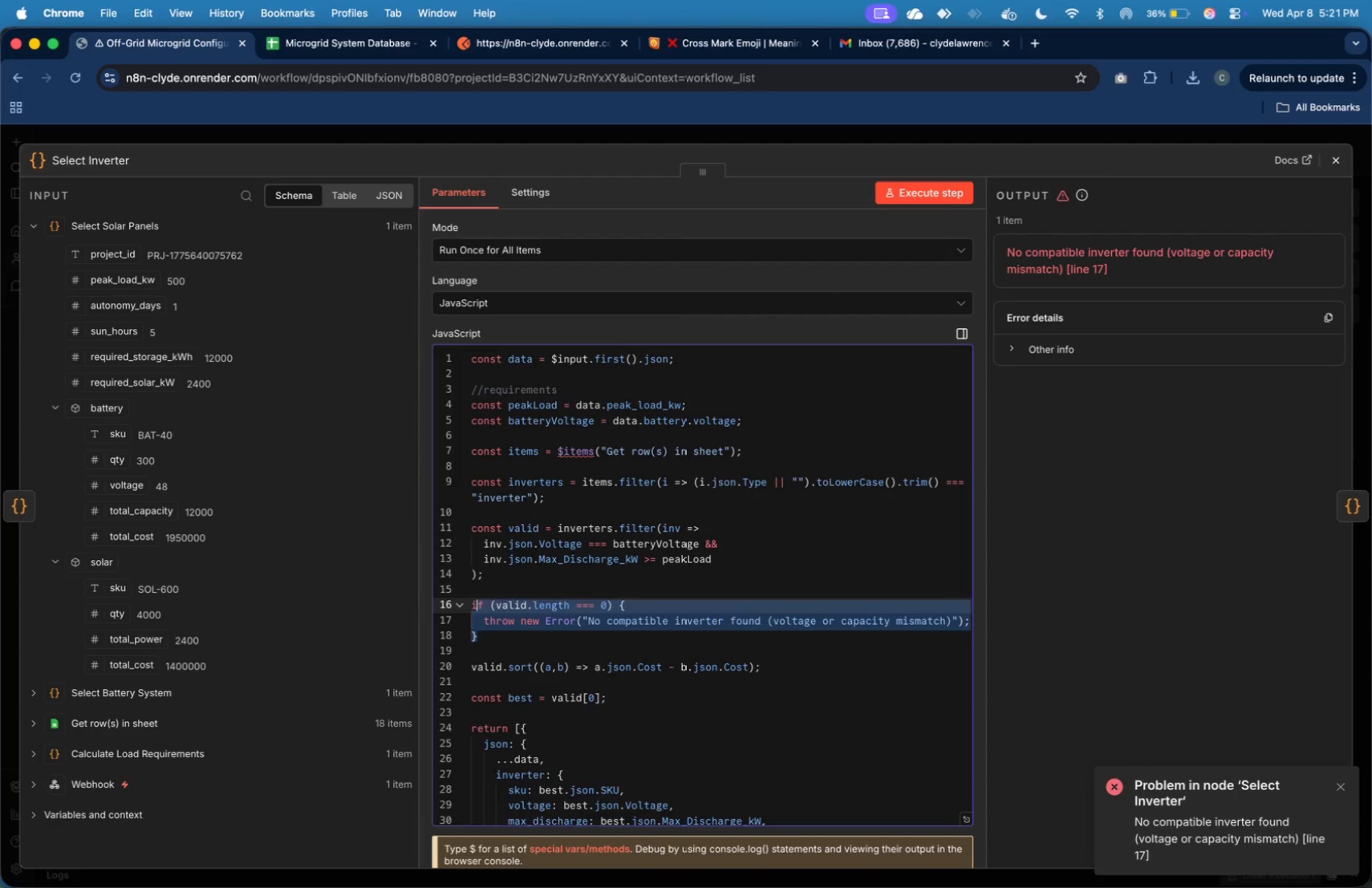 
key(Shift+ArrowUp)
 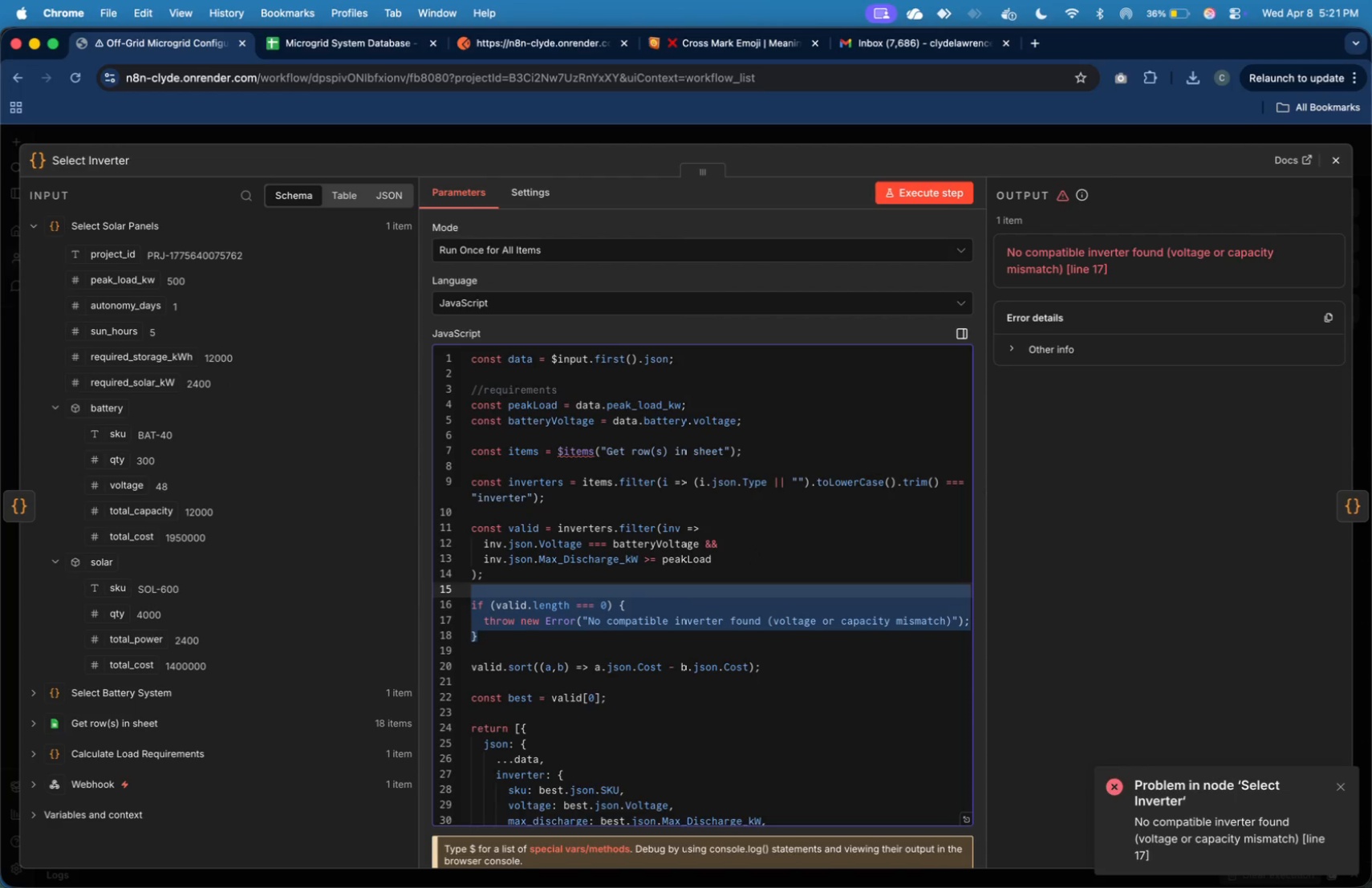 
key(Meta+X)
 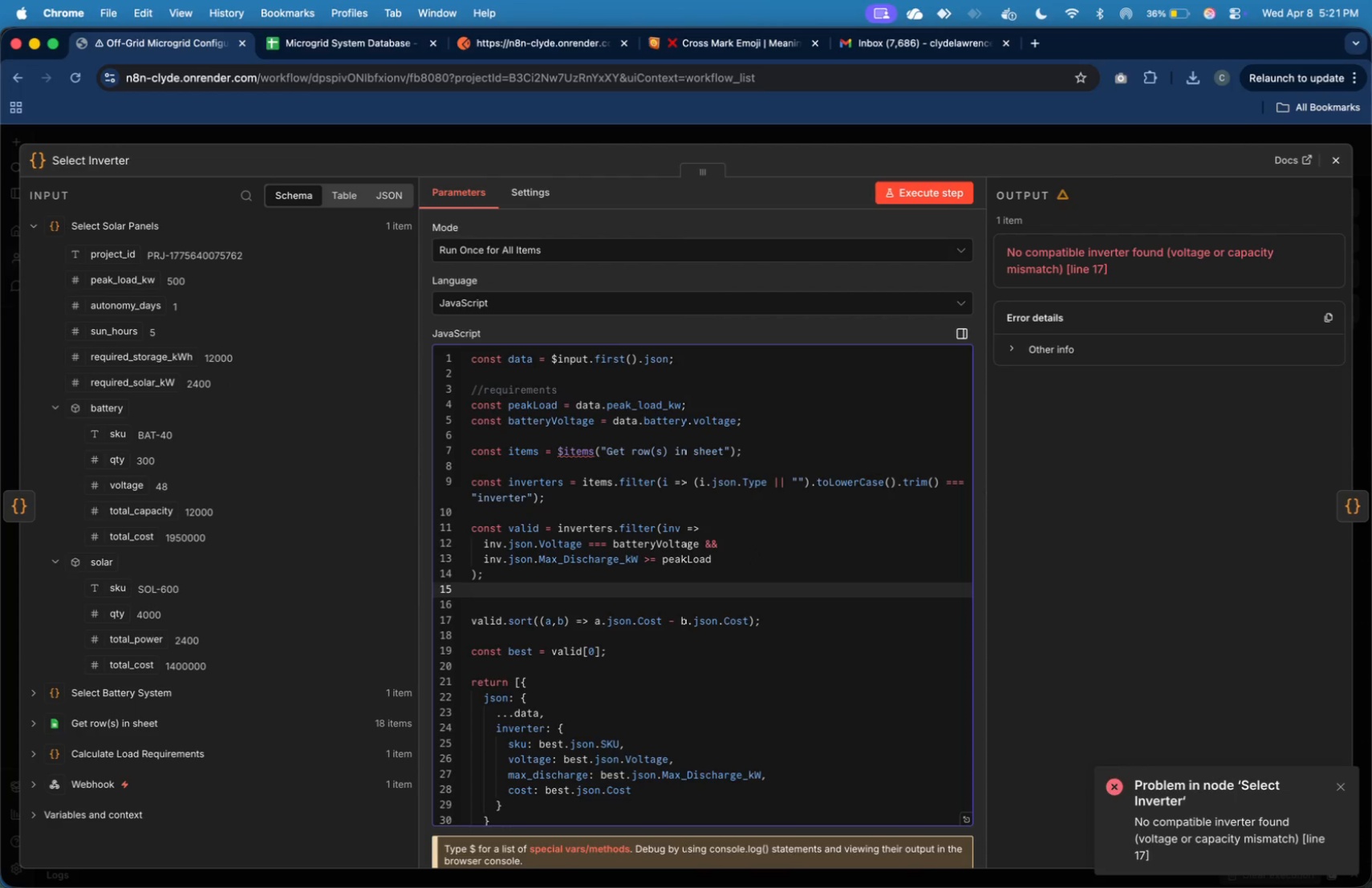 
key(Backspace)
 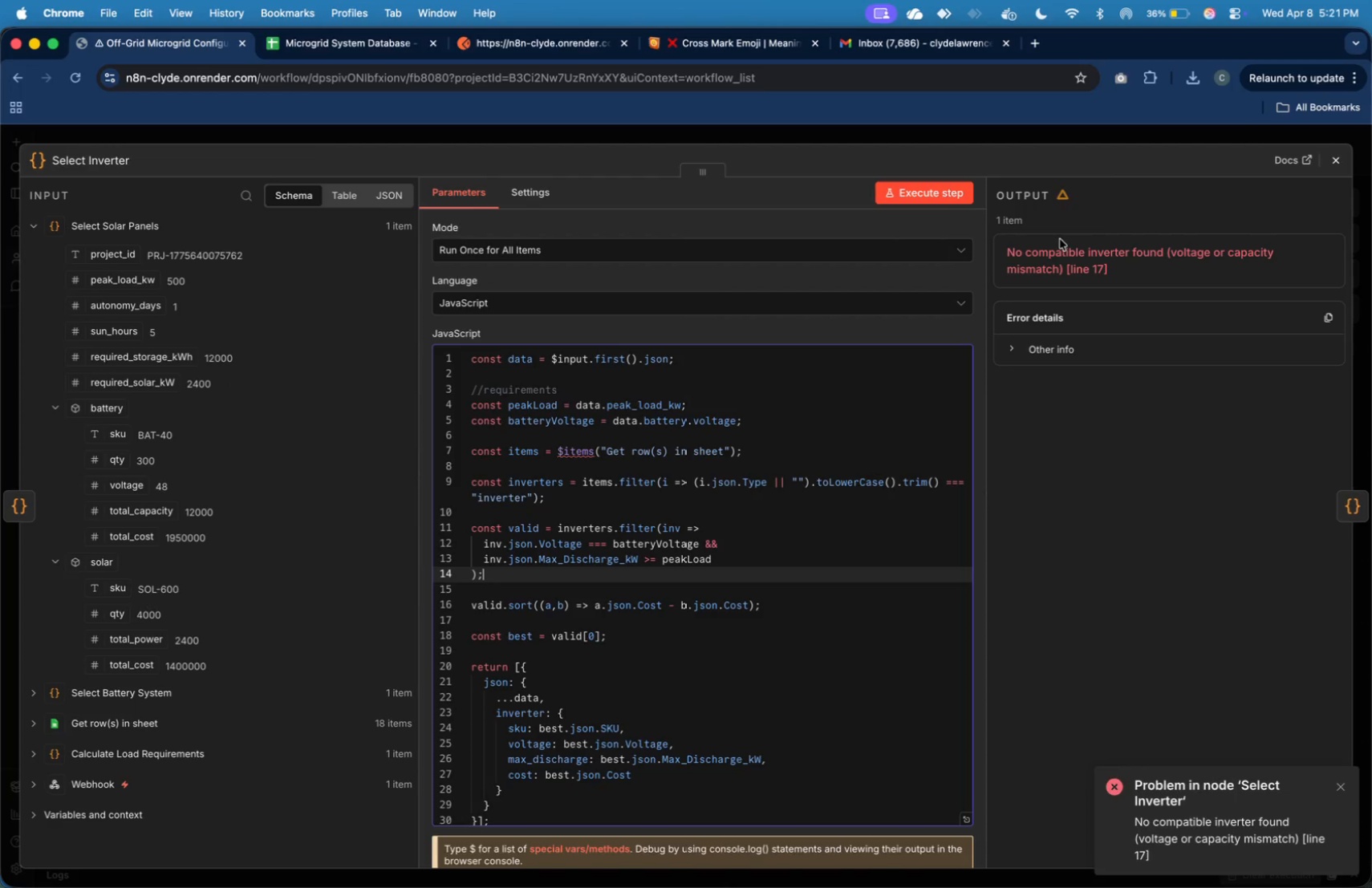 
wait(6.75)
 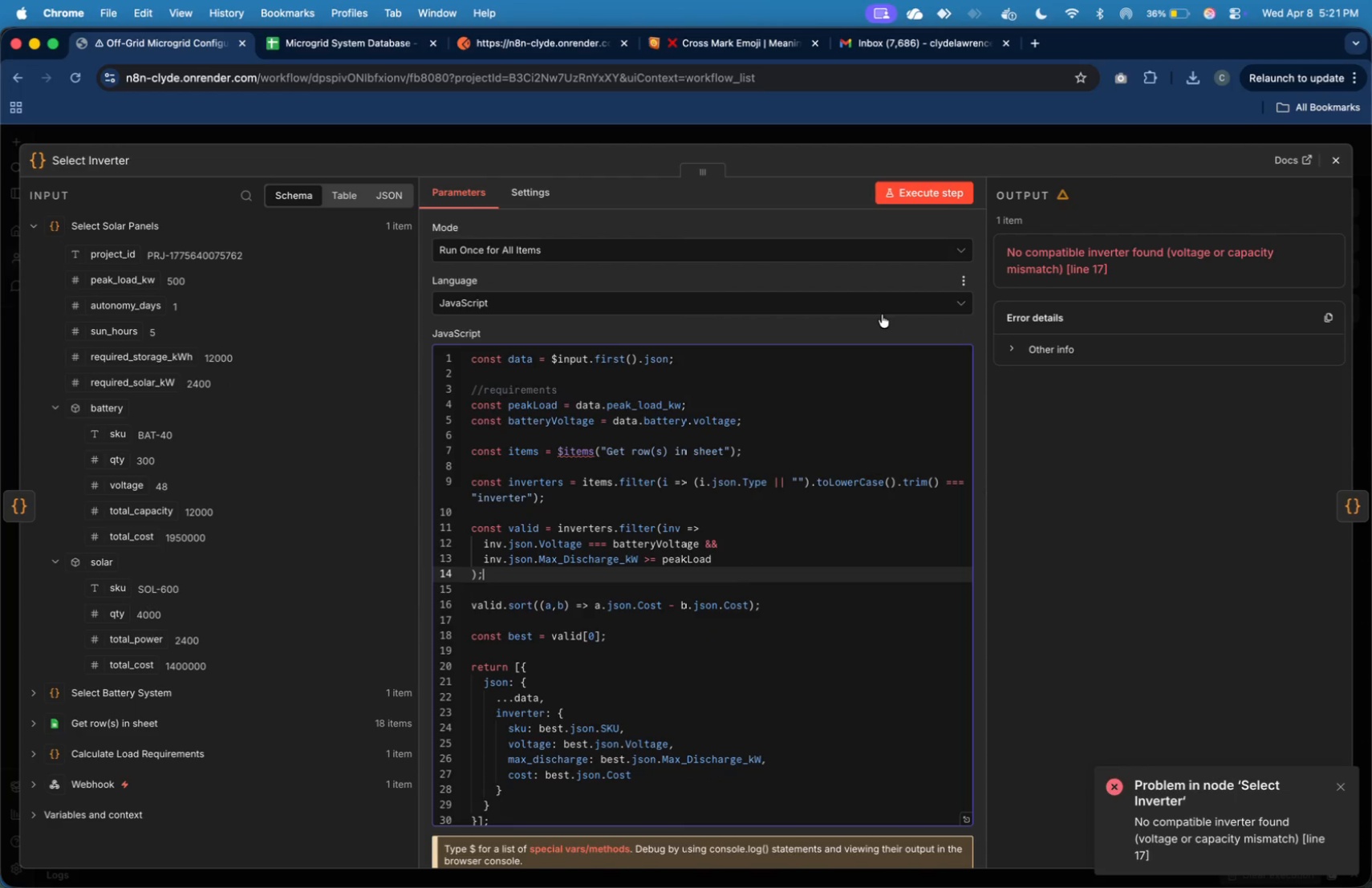 
left_click([954, 201])
 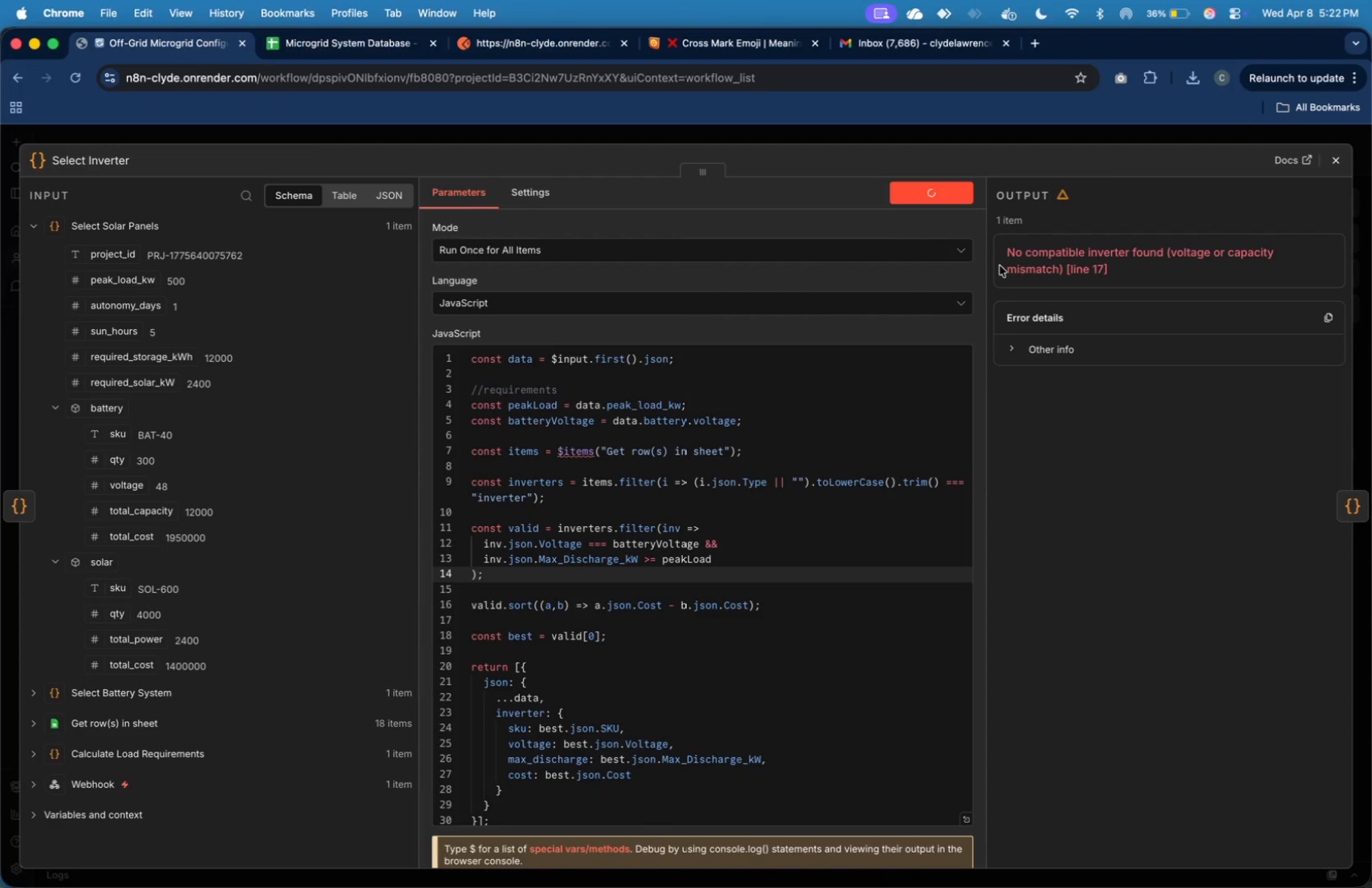 
wait(17.49)
 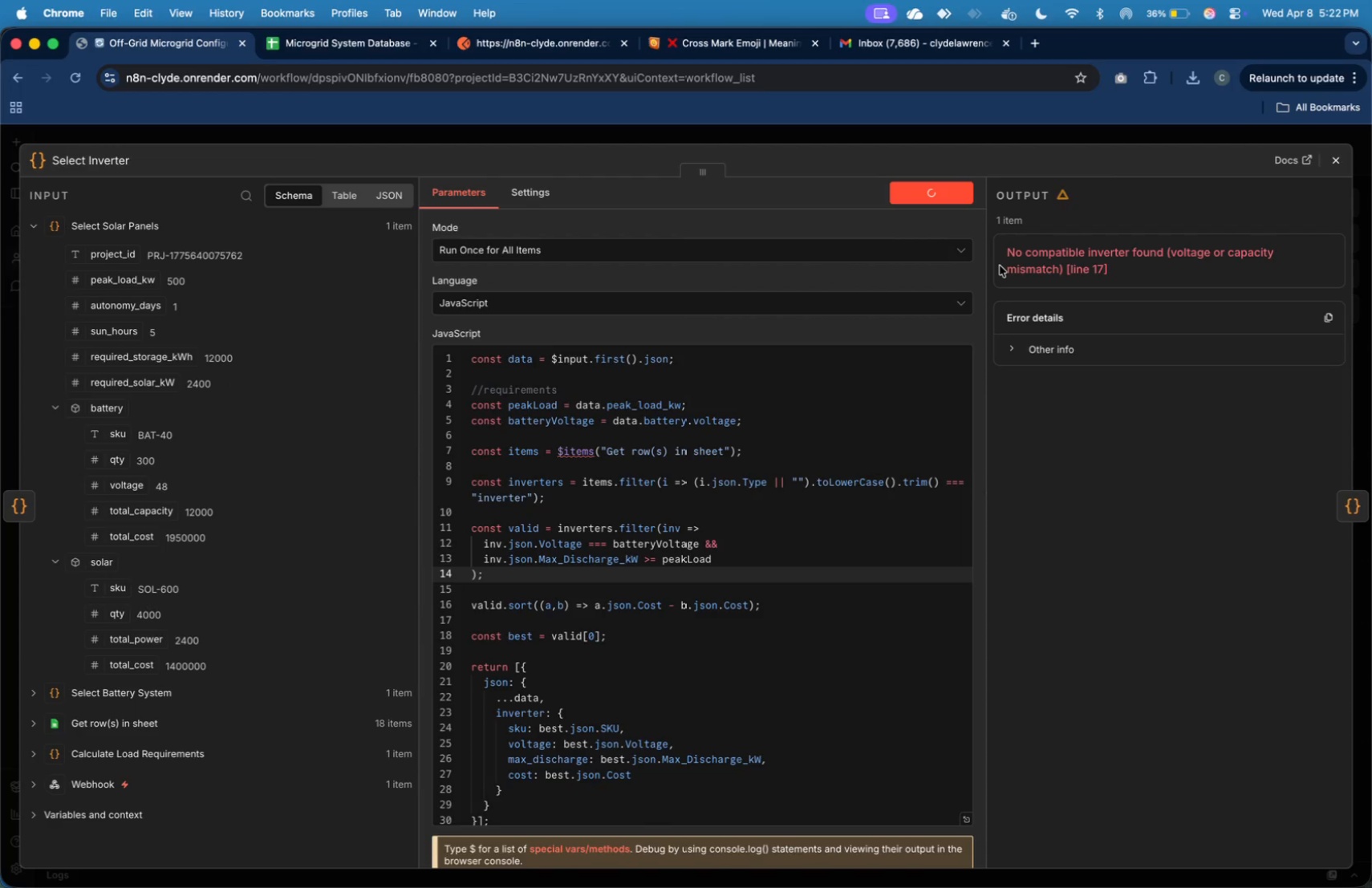 
left_click([879, 594])
 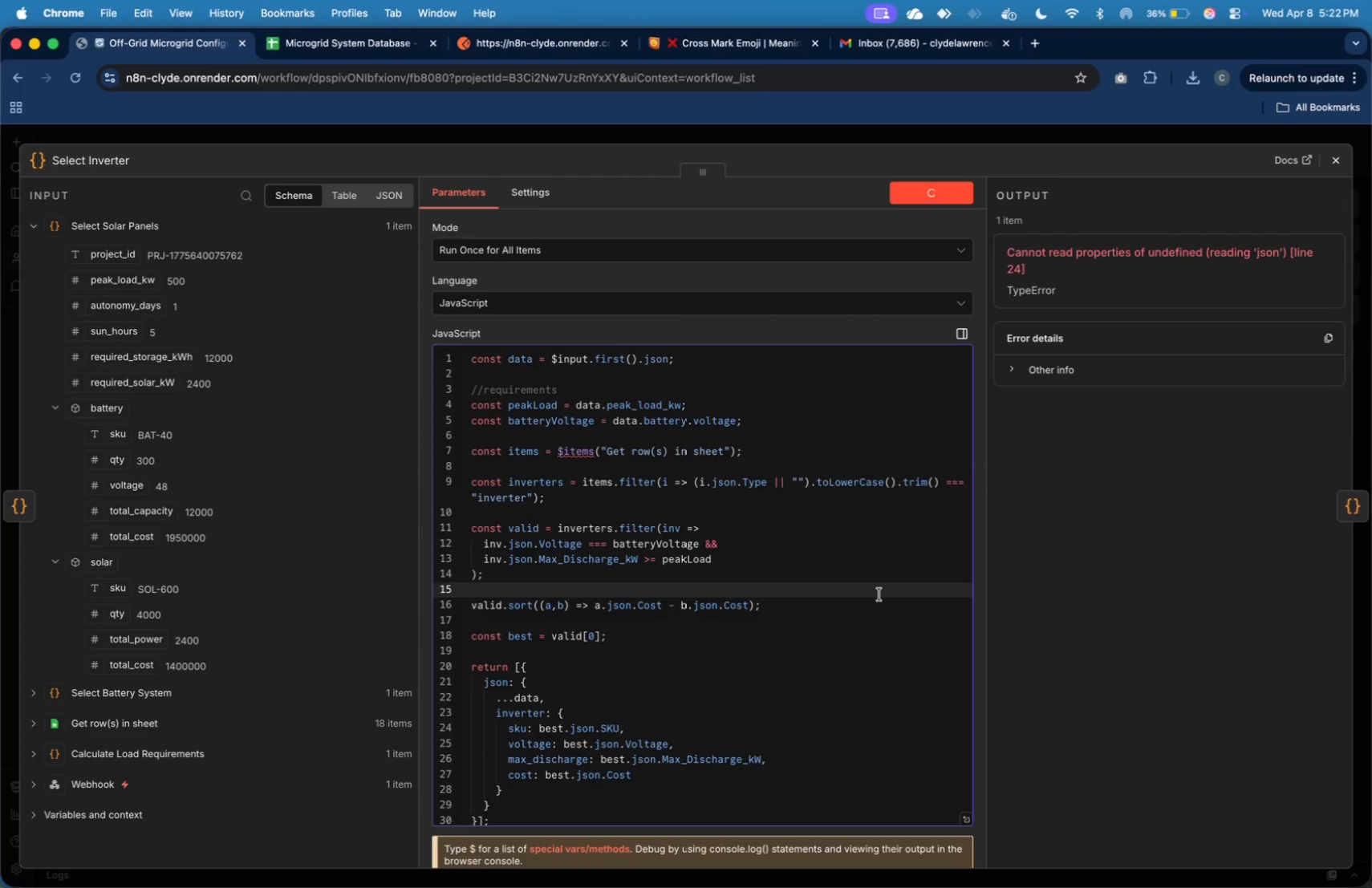 
key(Meta+CommandLeft)
 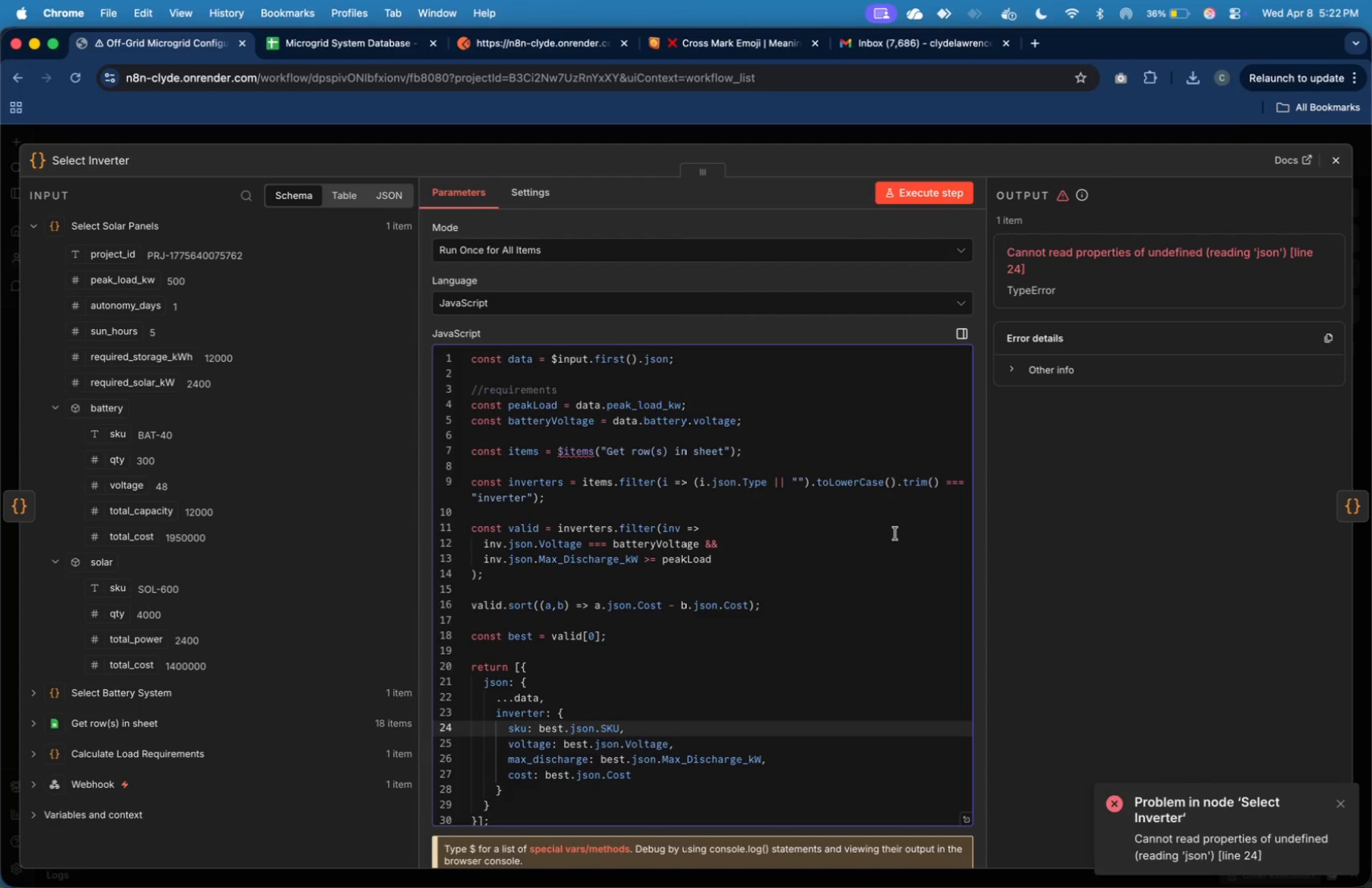 
left_click([895, 533])
 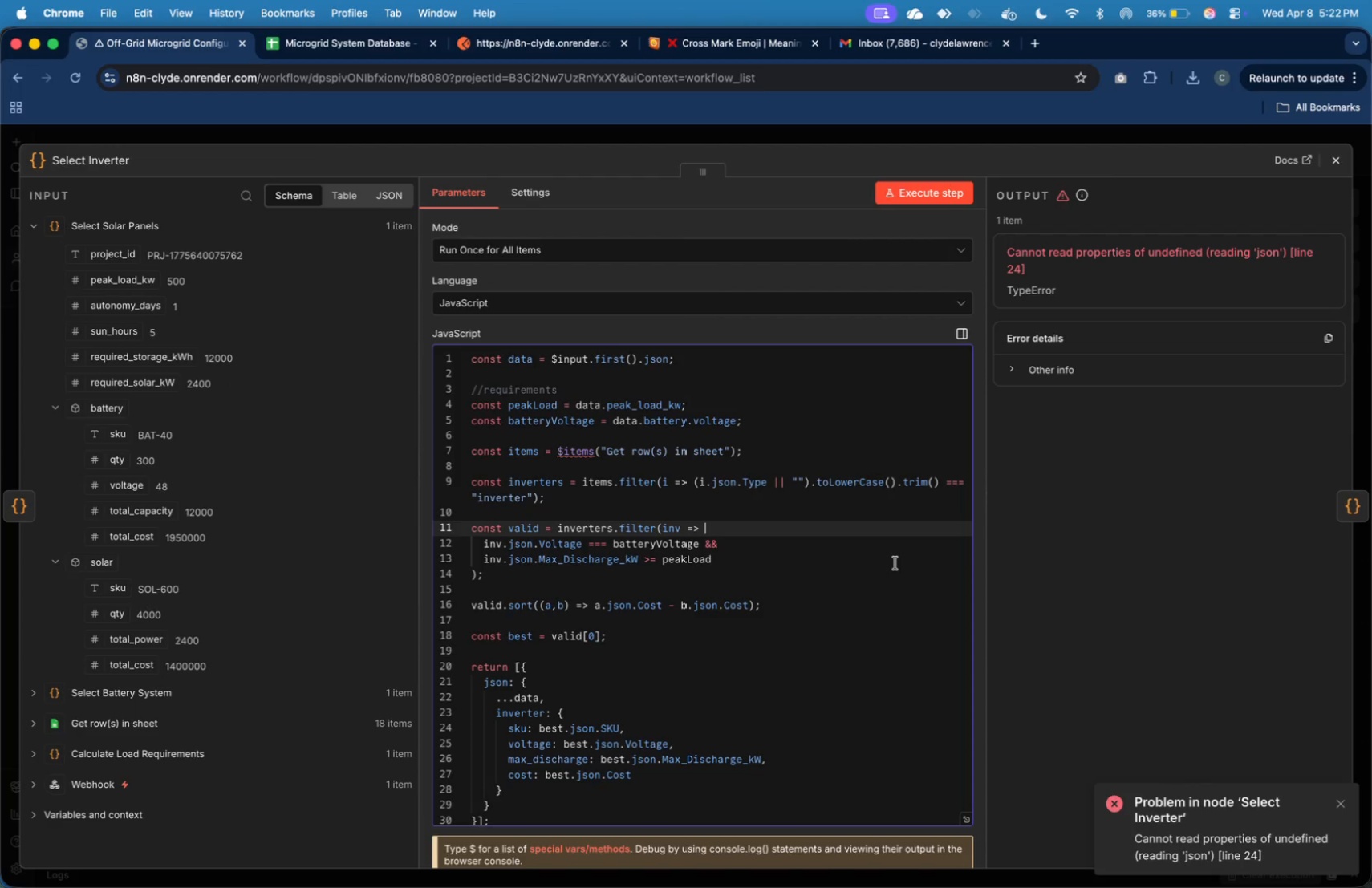 
left_click([895, 563])
 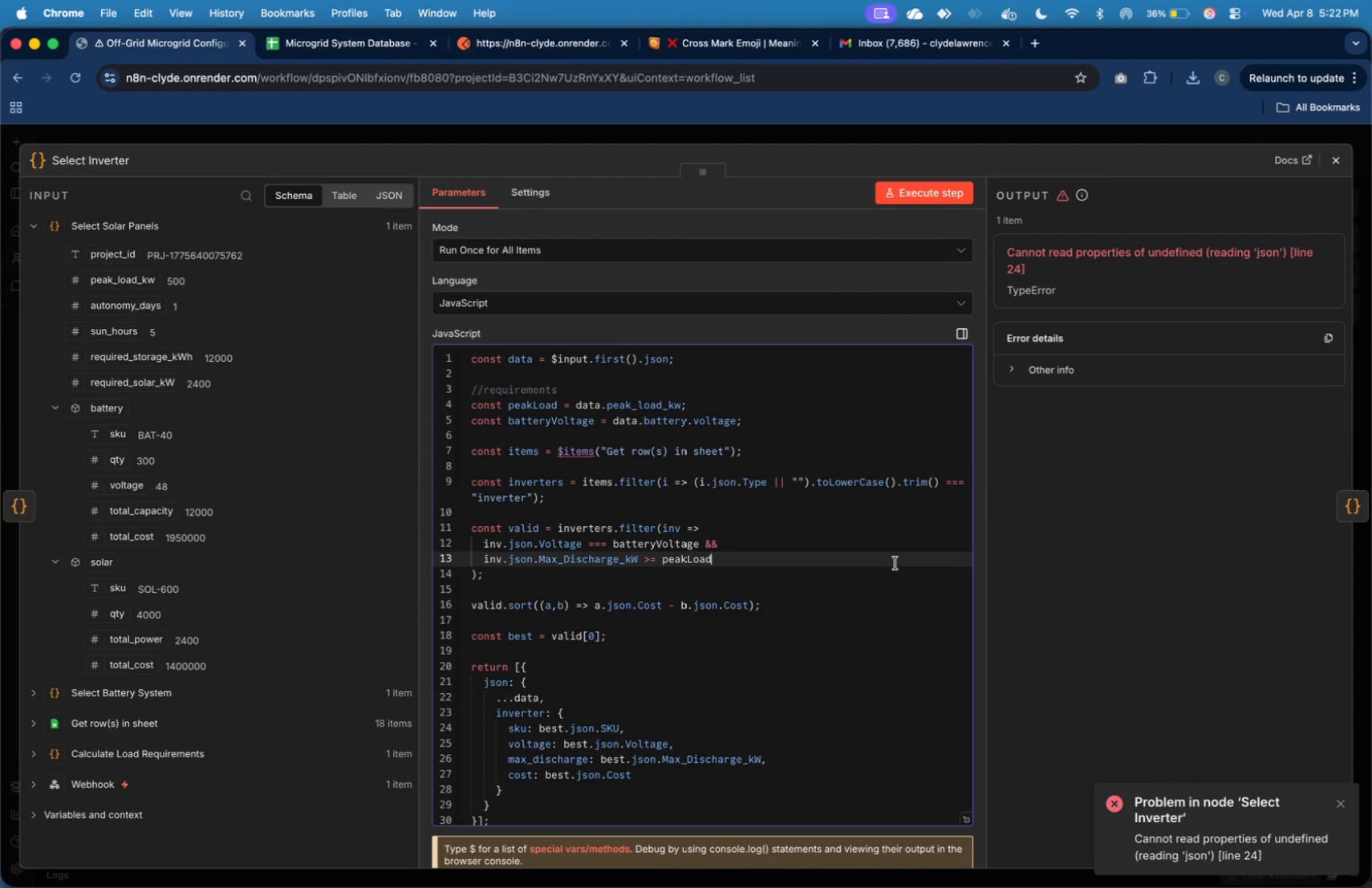 
key(Meta+Z)
 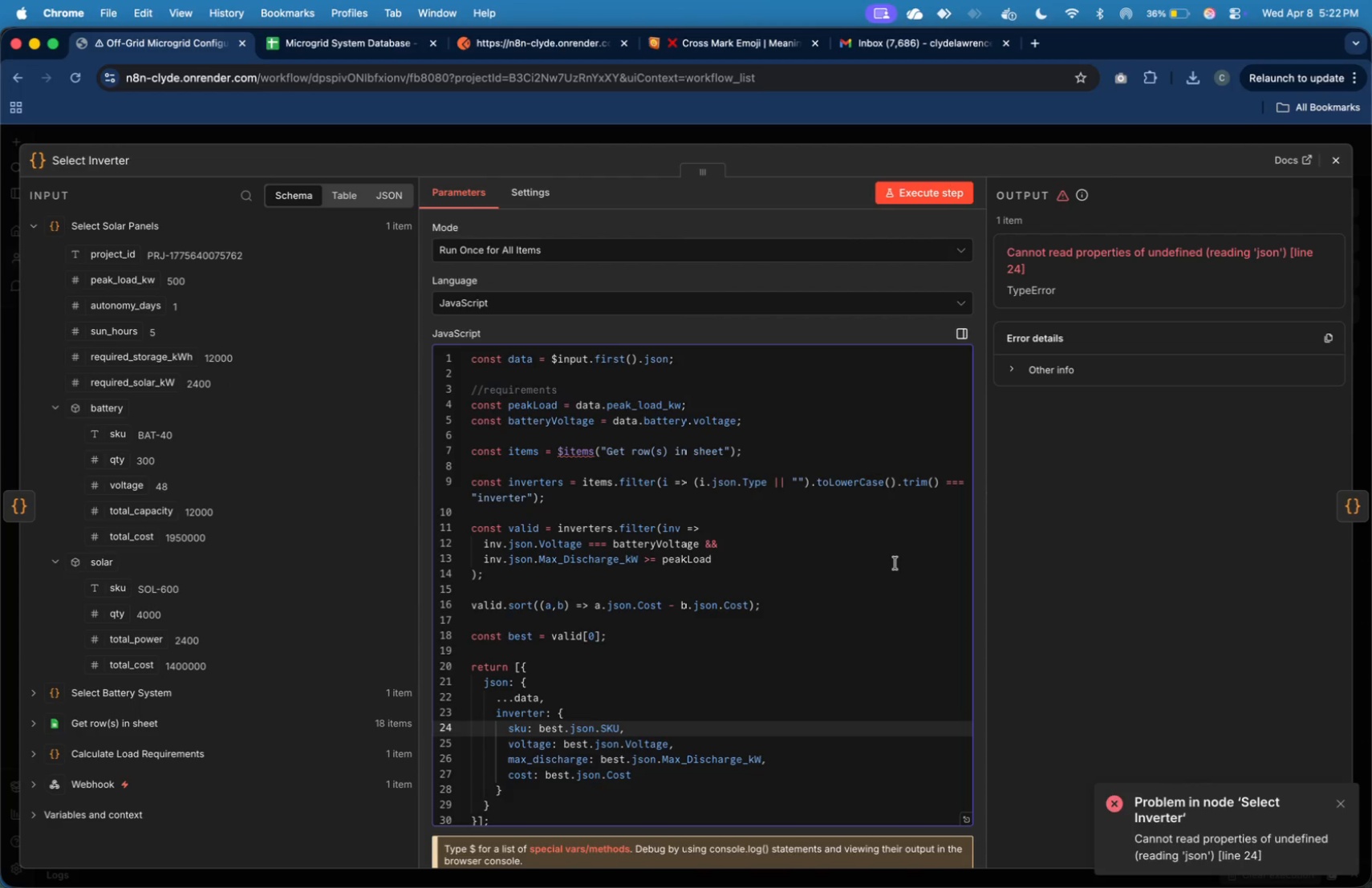 
key(Meta+Z)
 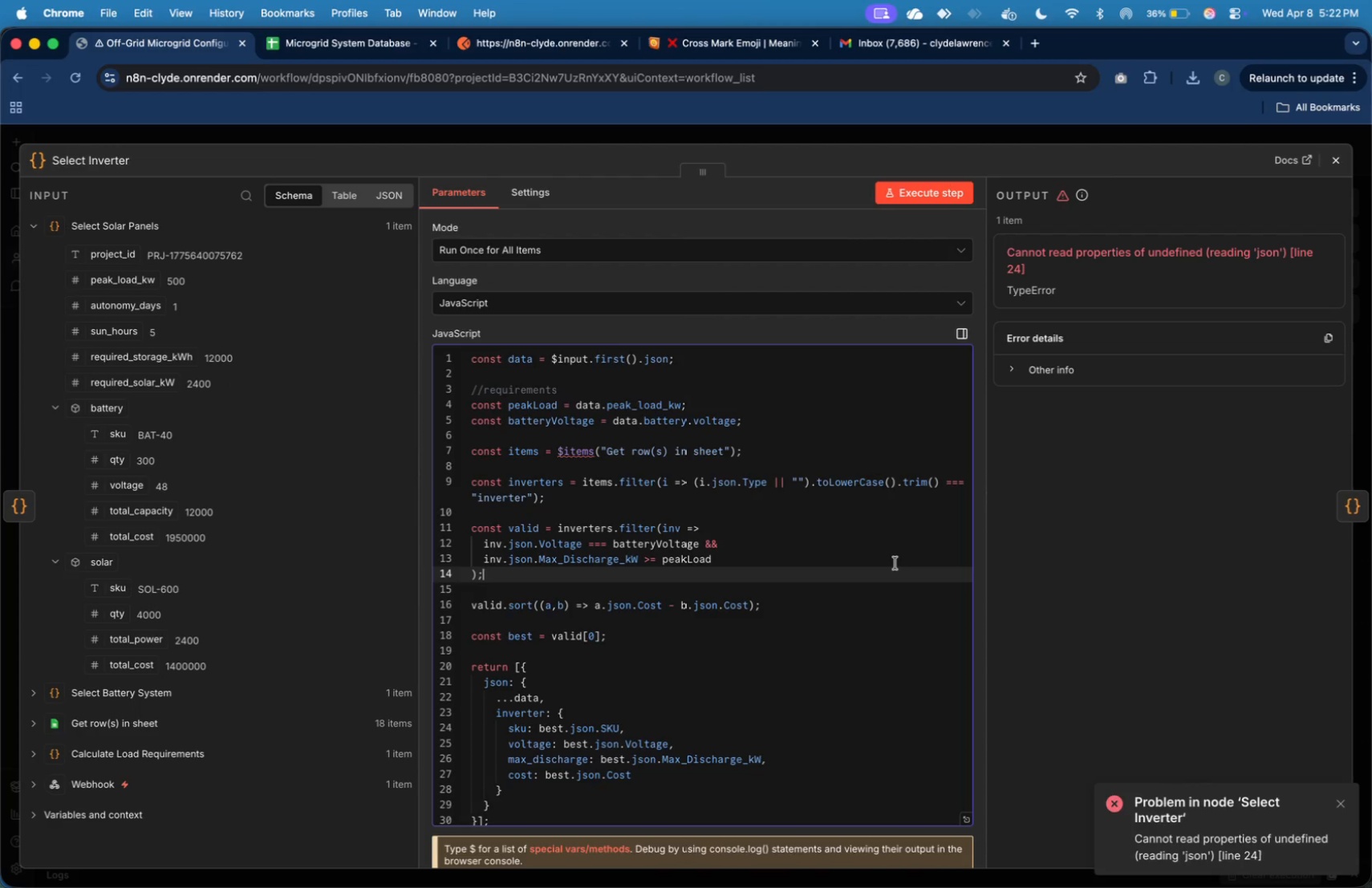 
key(Meta+Z)
 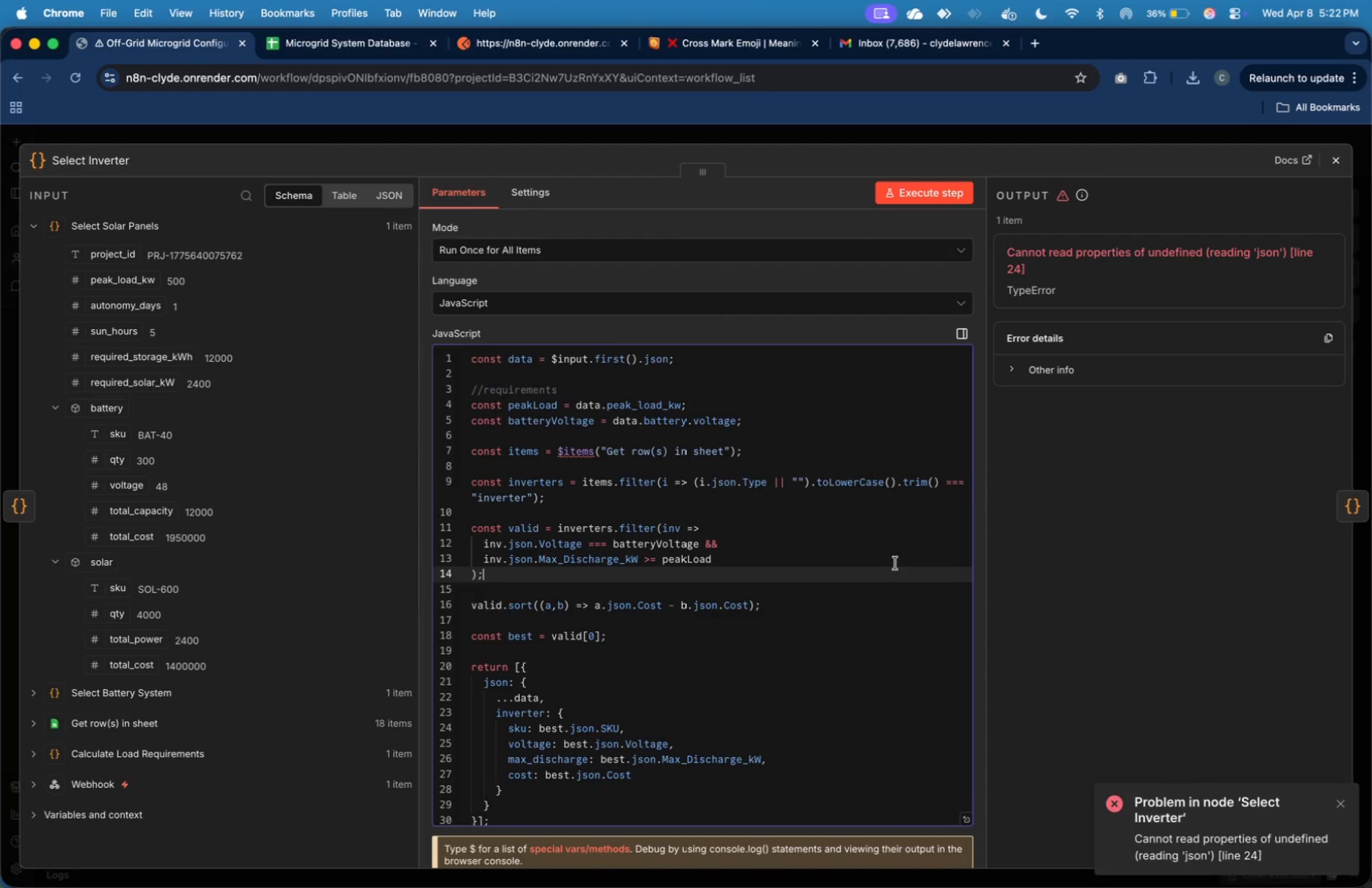 
left_click([897, 573])
 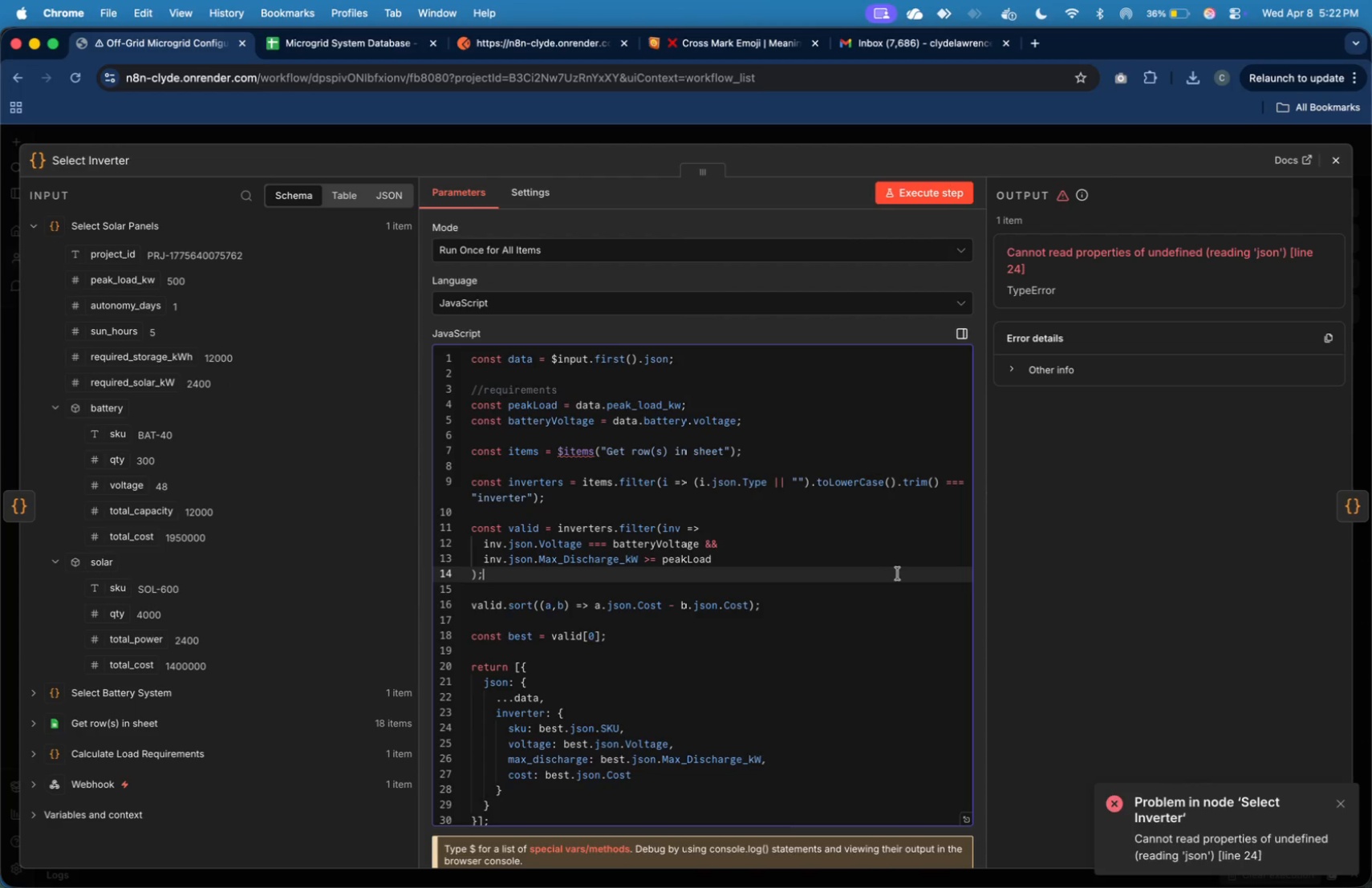 
key(Enter)
 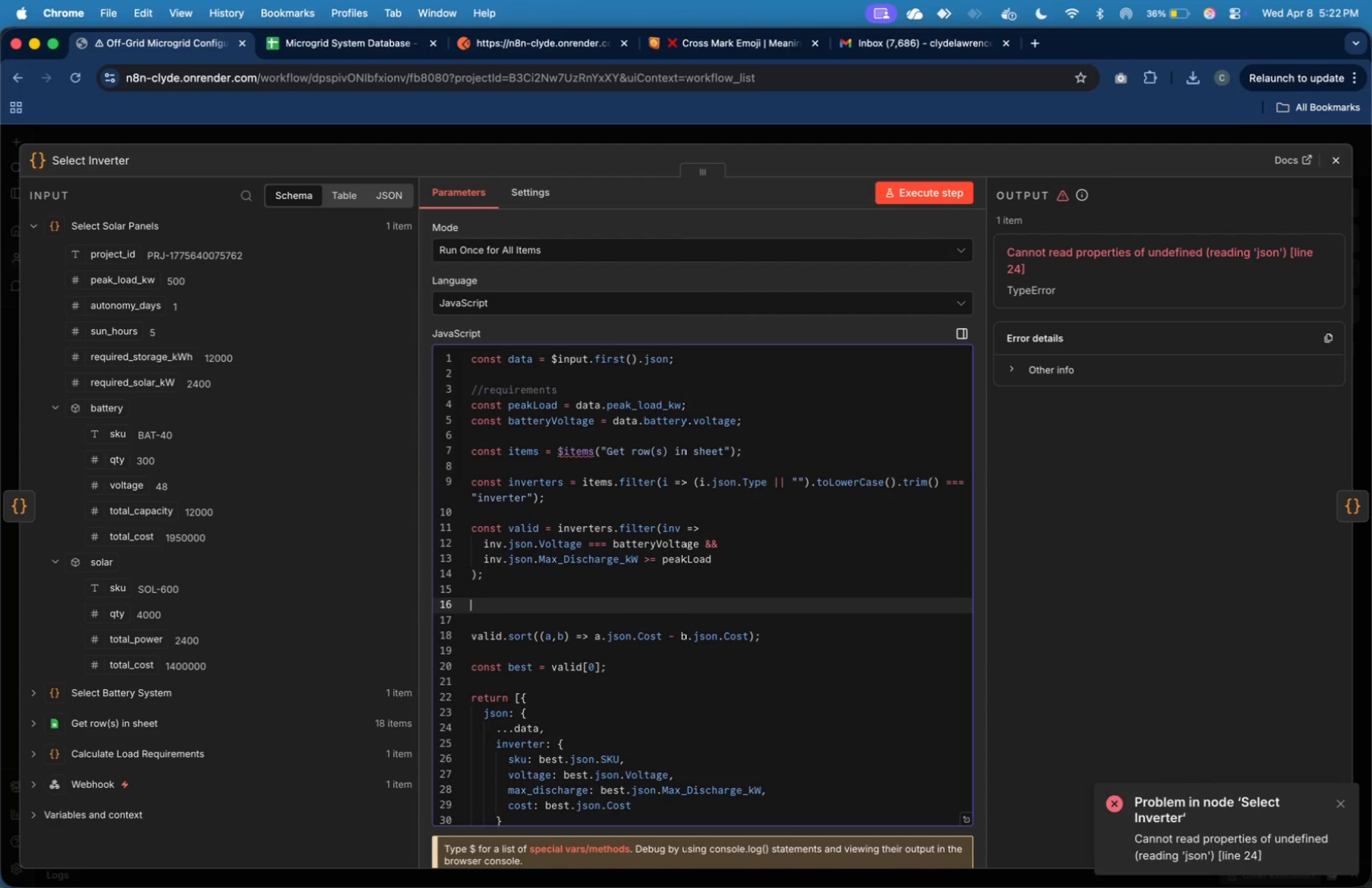 
key(Enter)
 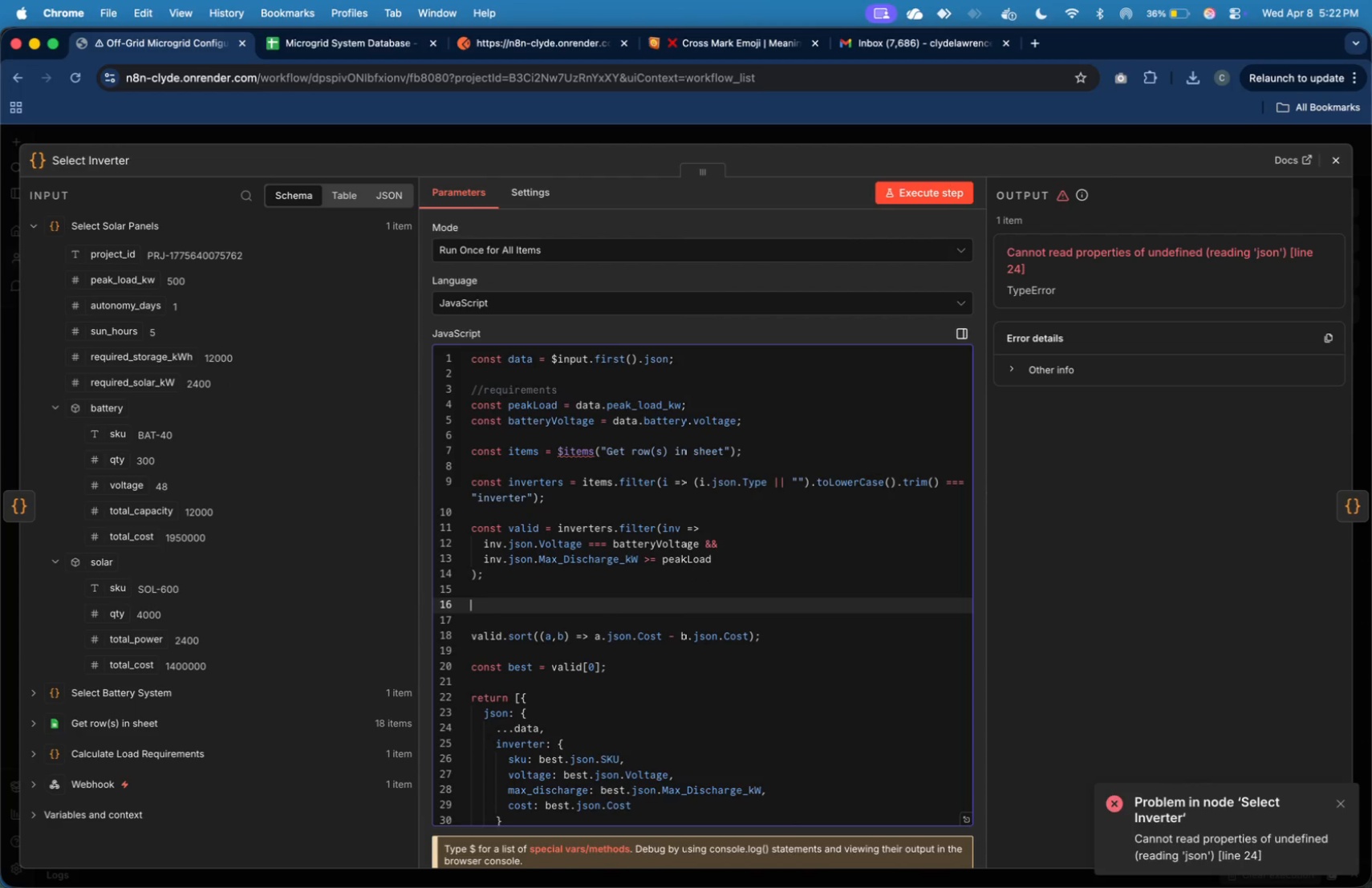 
key(Meta+V)
 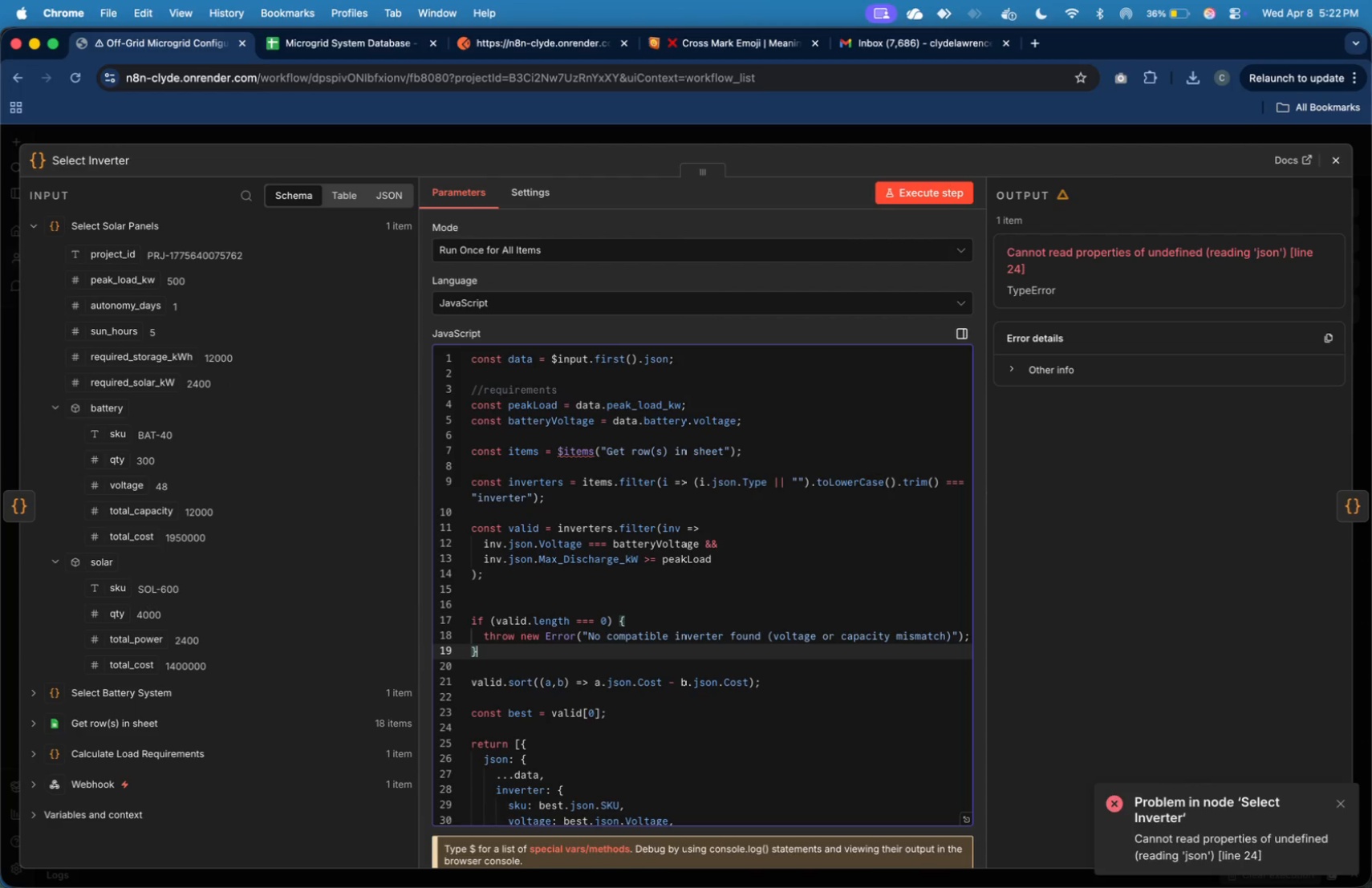 
key(ArrowUp)
 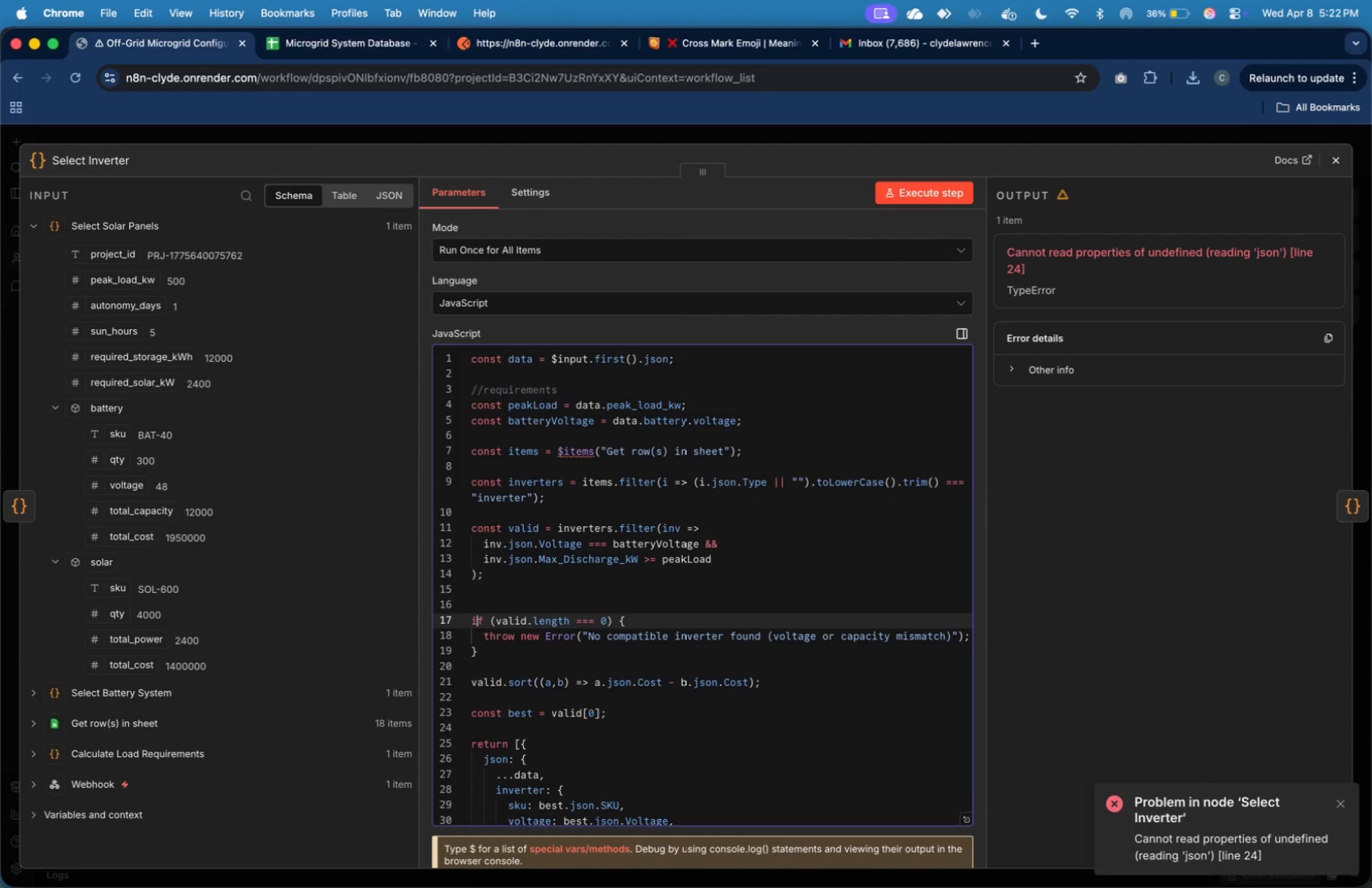 
key(ArrowUp)
 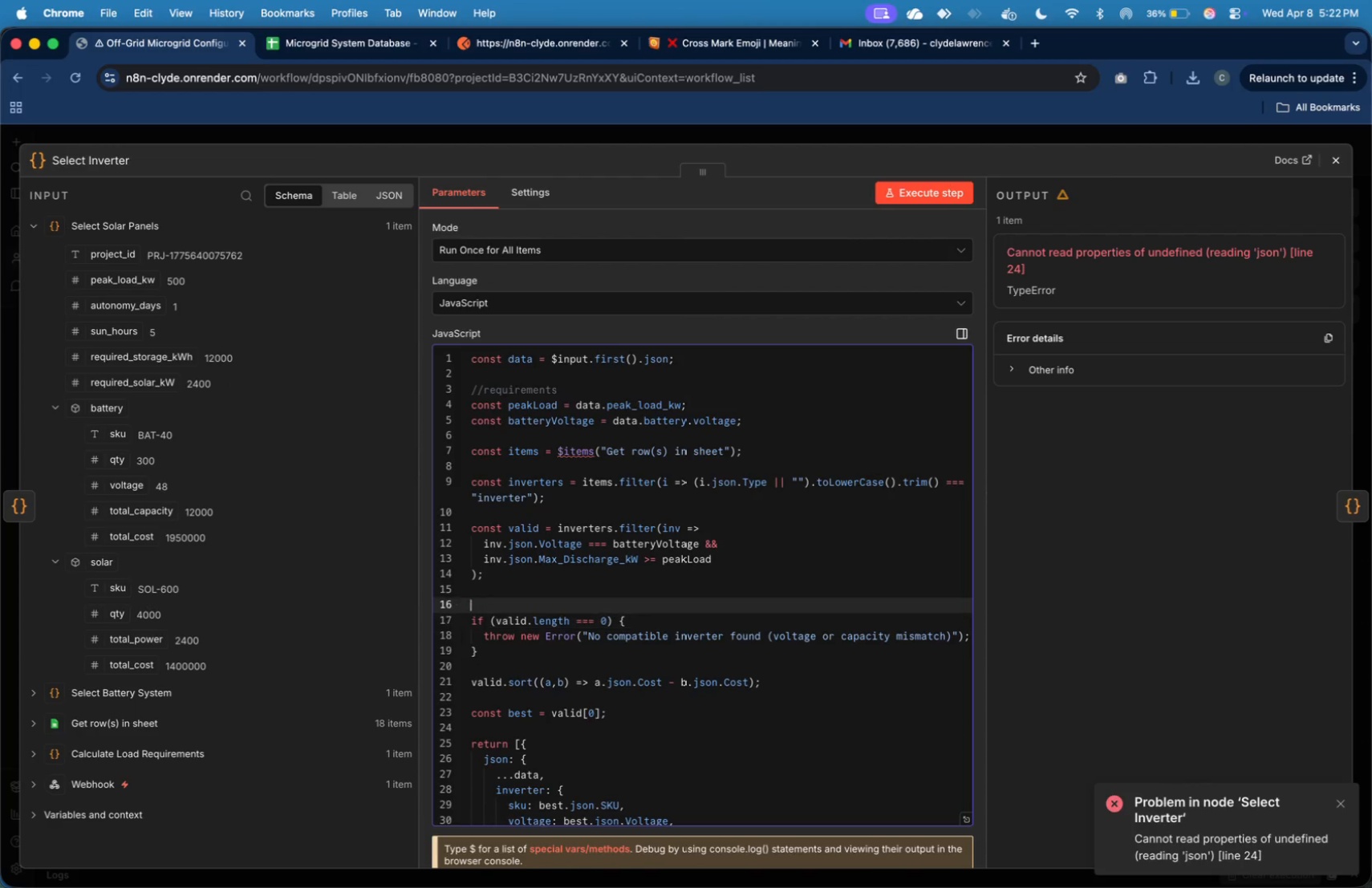 
key(ArrowUp)
 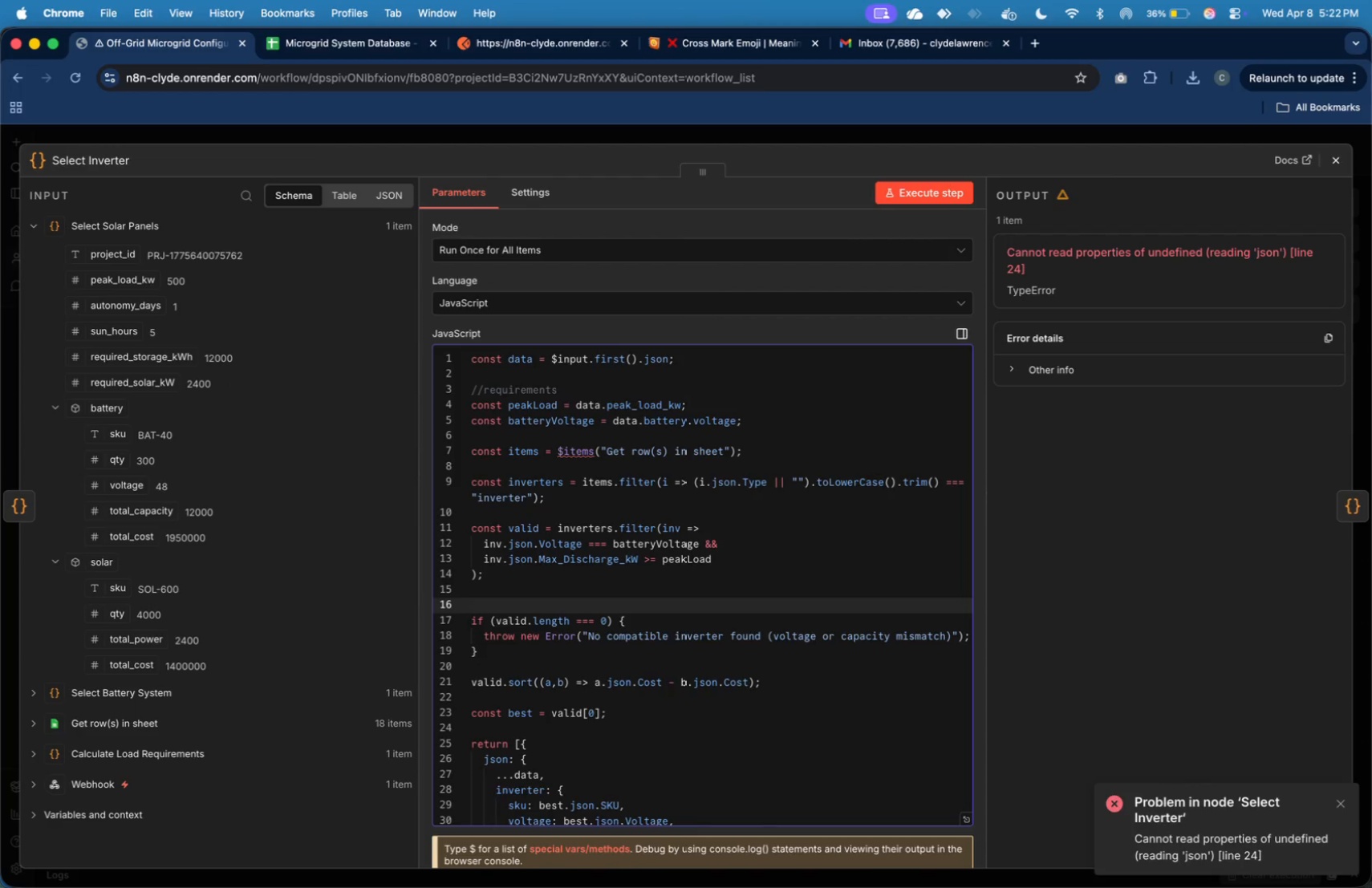 
key(Backspace)
 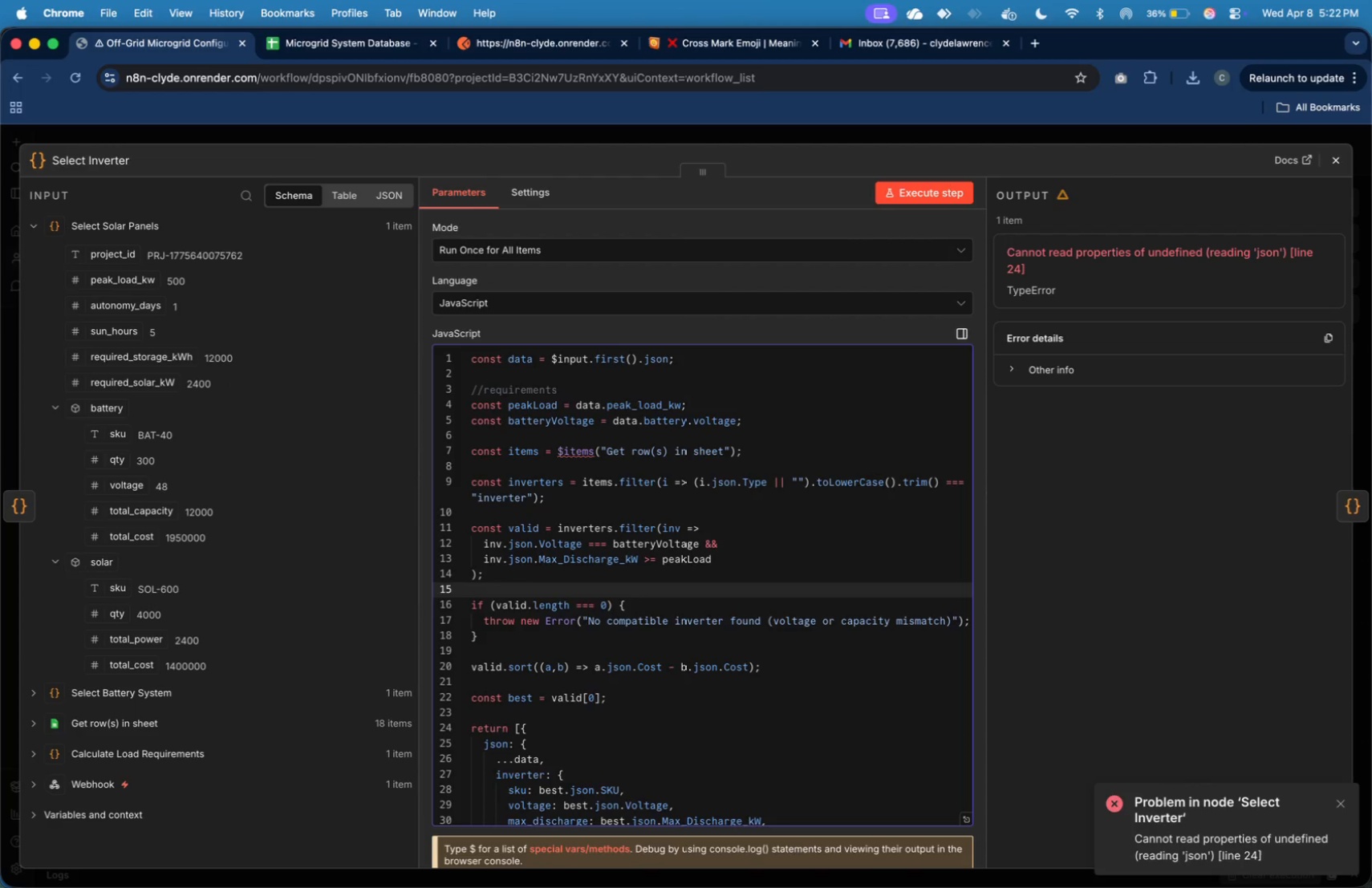 
key(ArrowDown)
 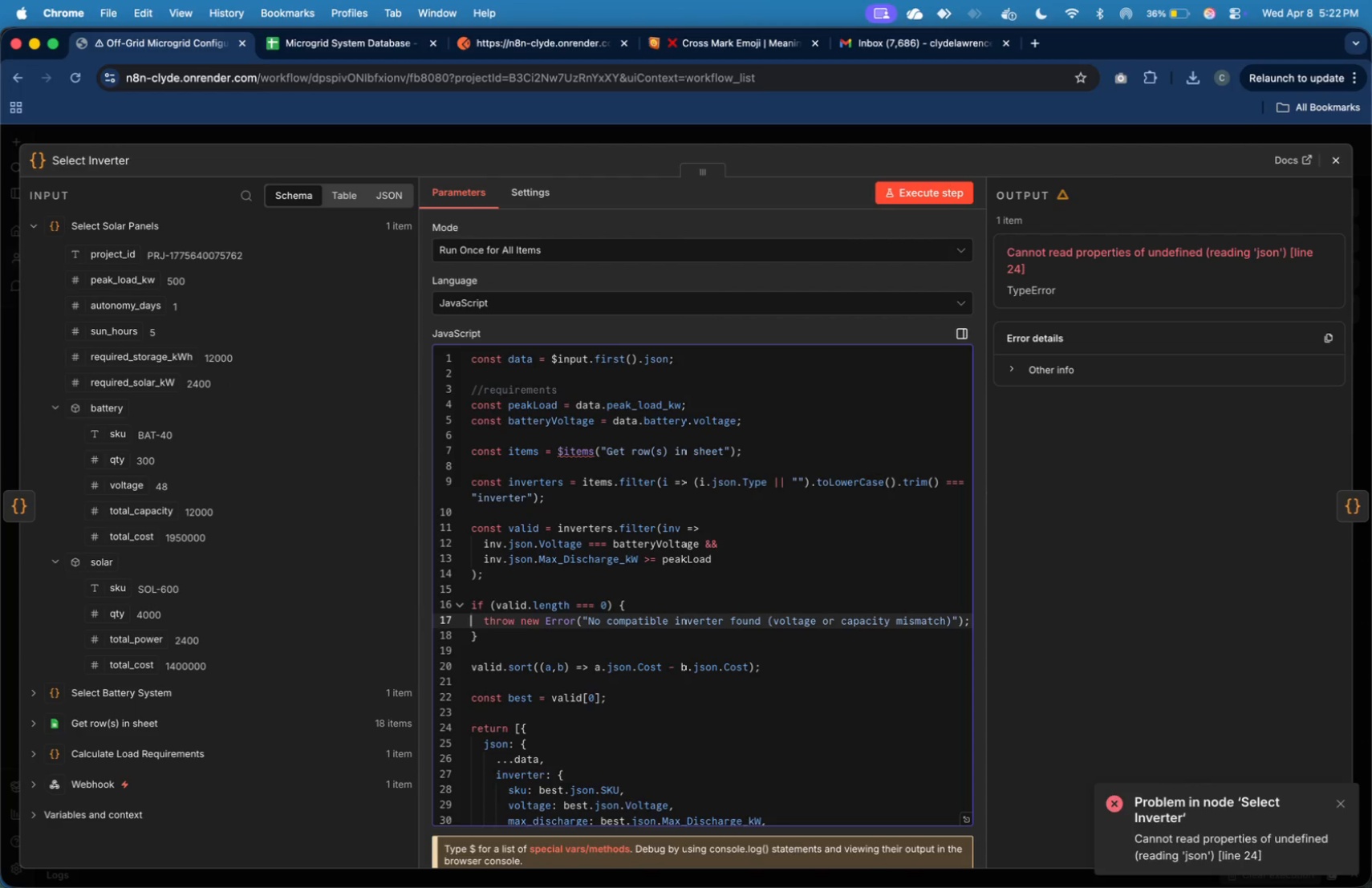 
key(ArrowDown)
 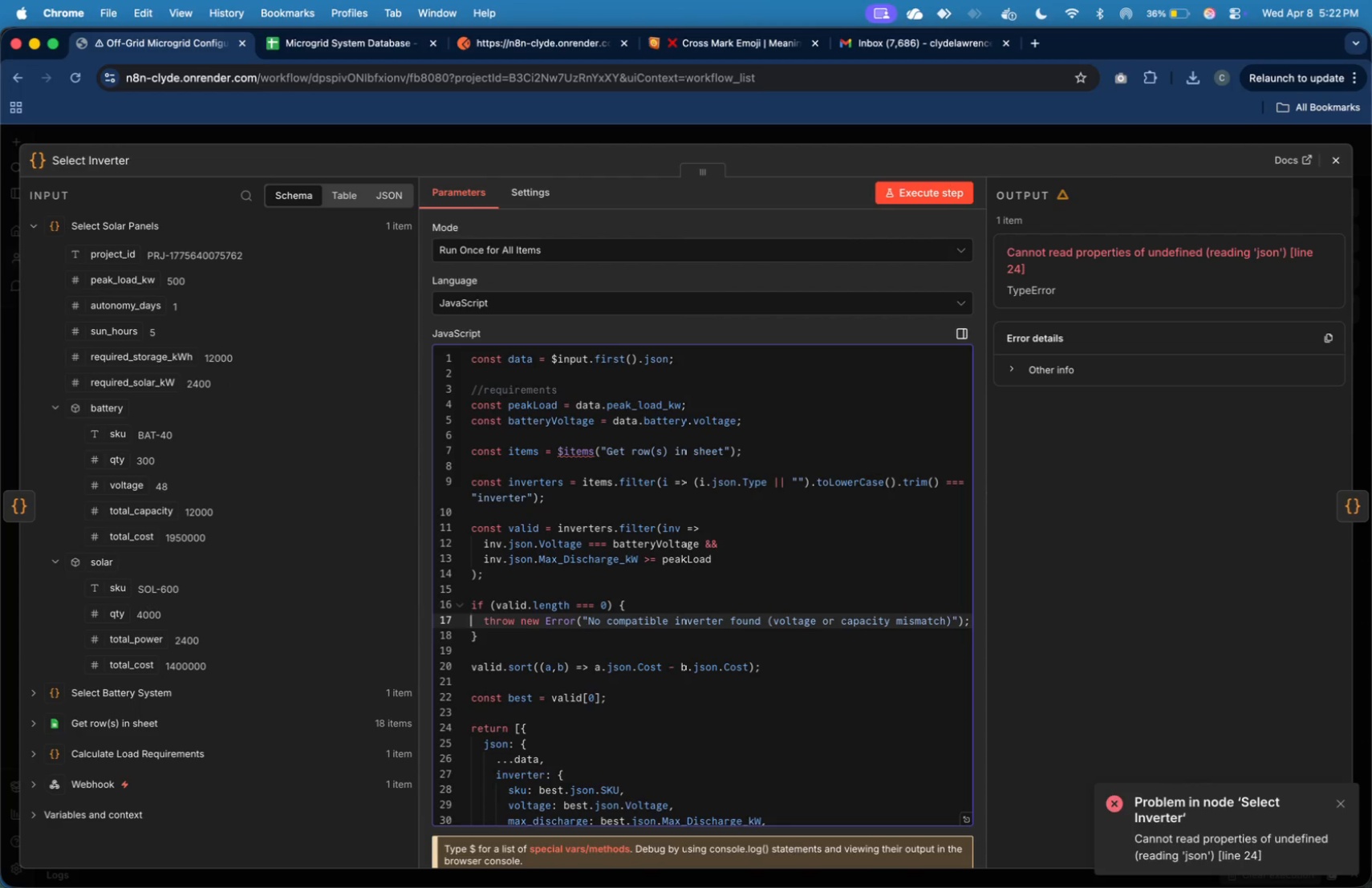 
key(ArrowDown)
 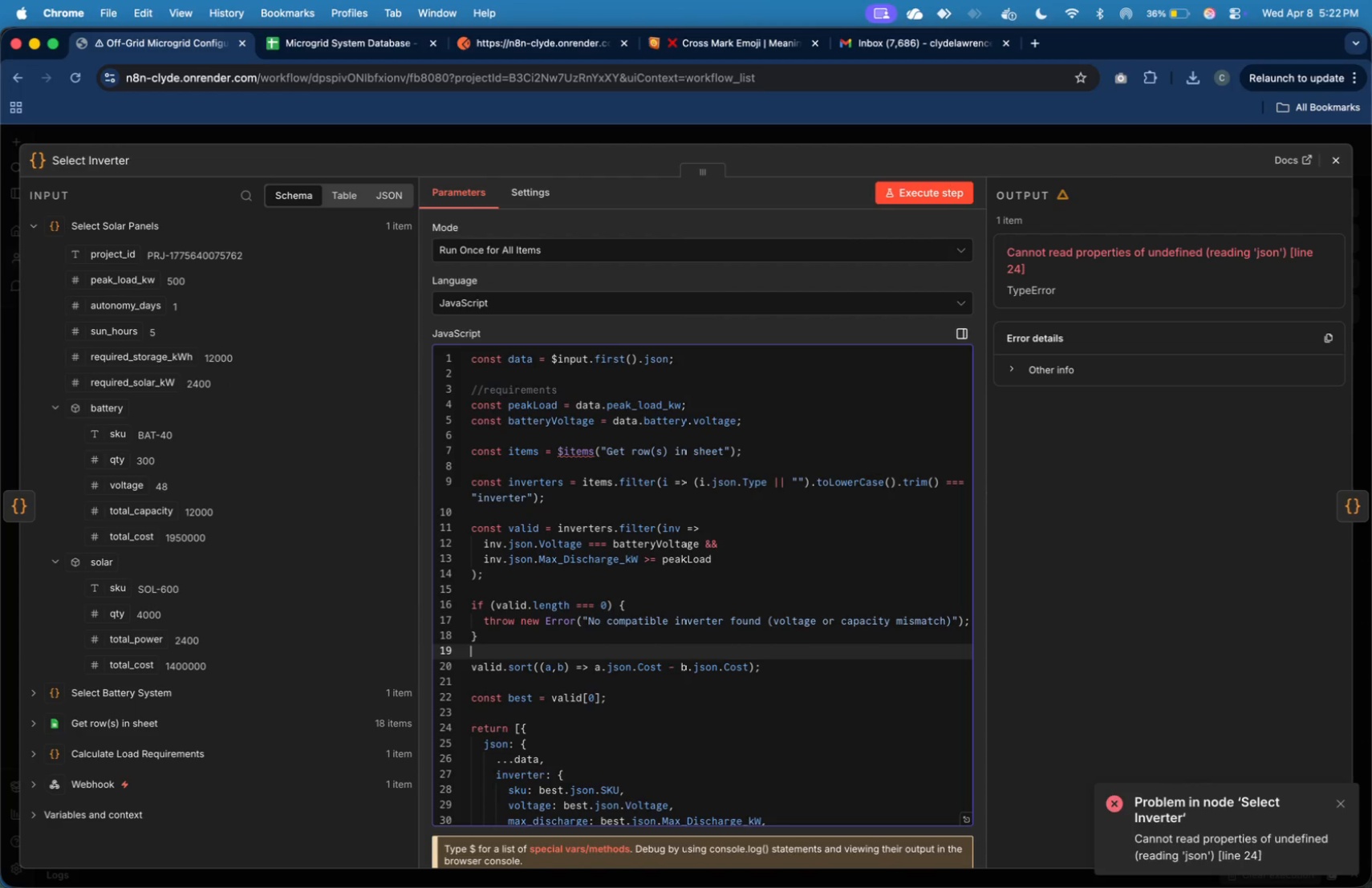 
key(ArrowDown)
 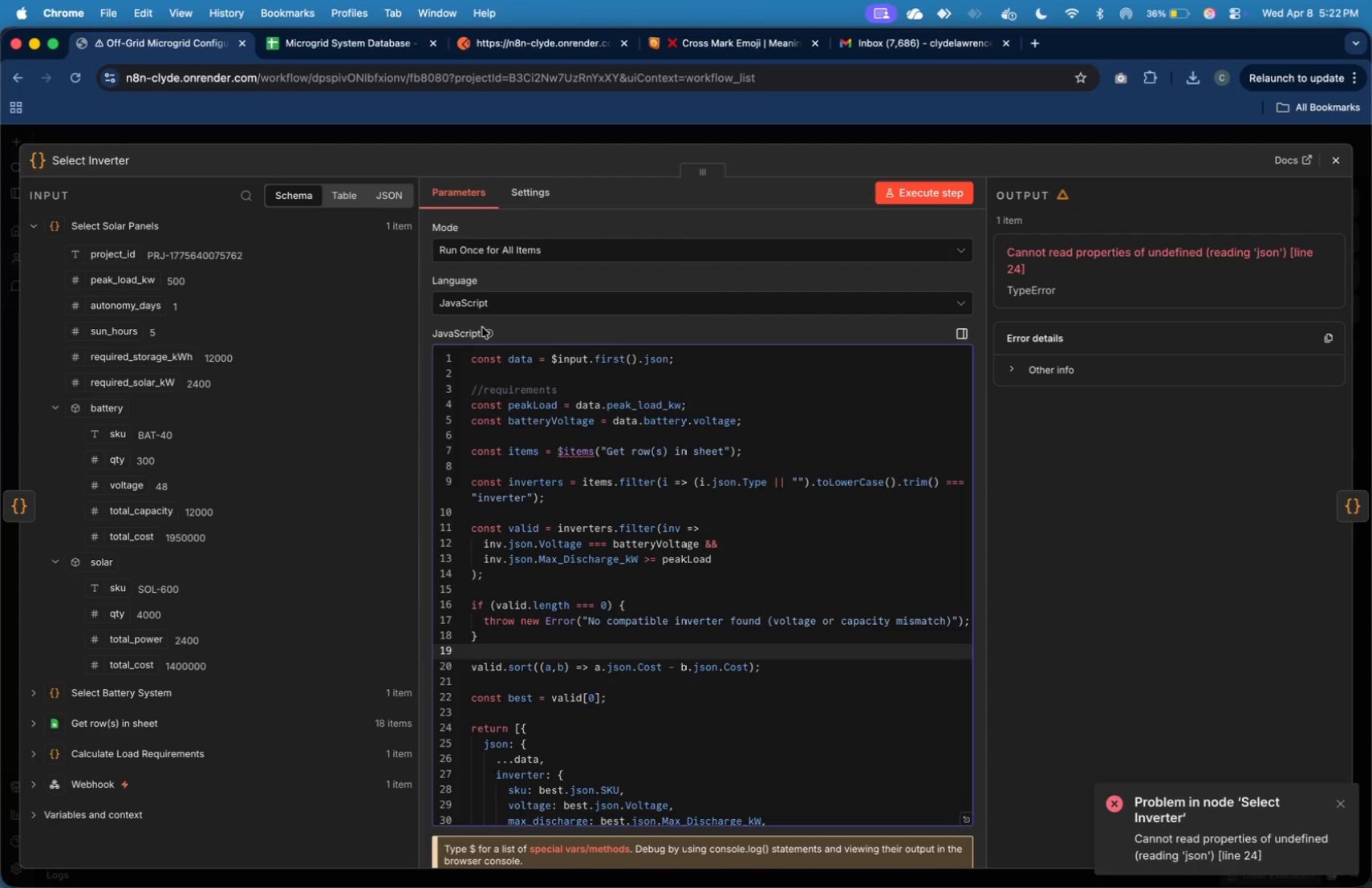 
left_click([548, 201])
 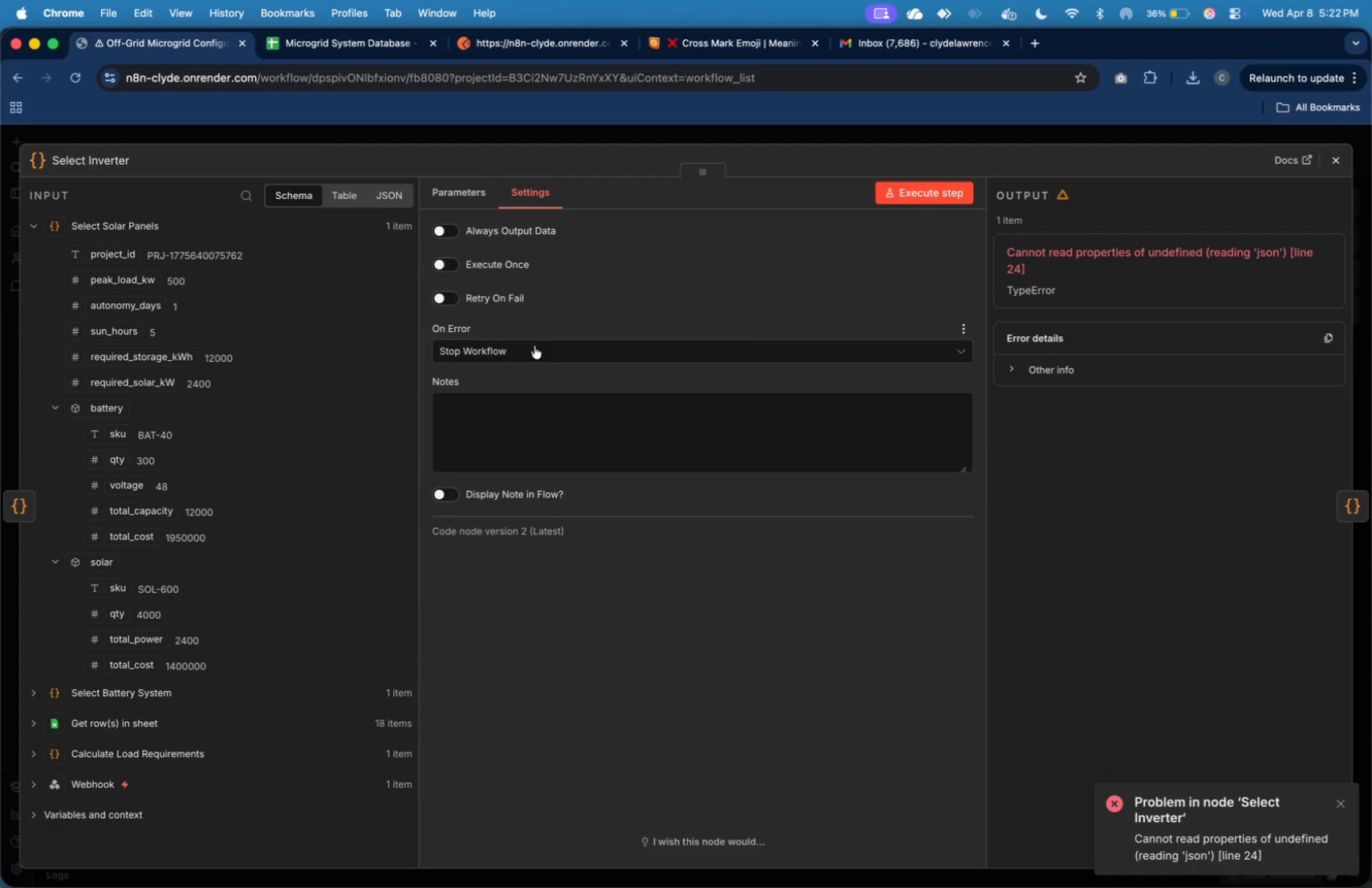 
left_click([533, 350])
 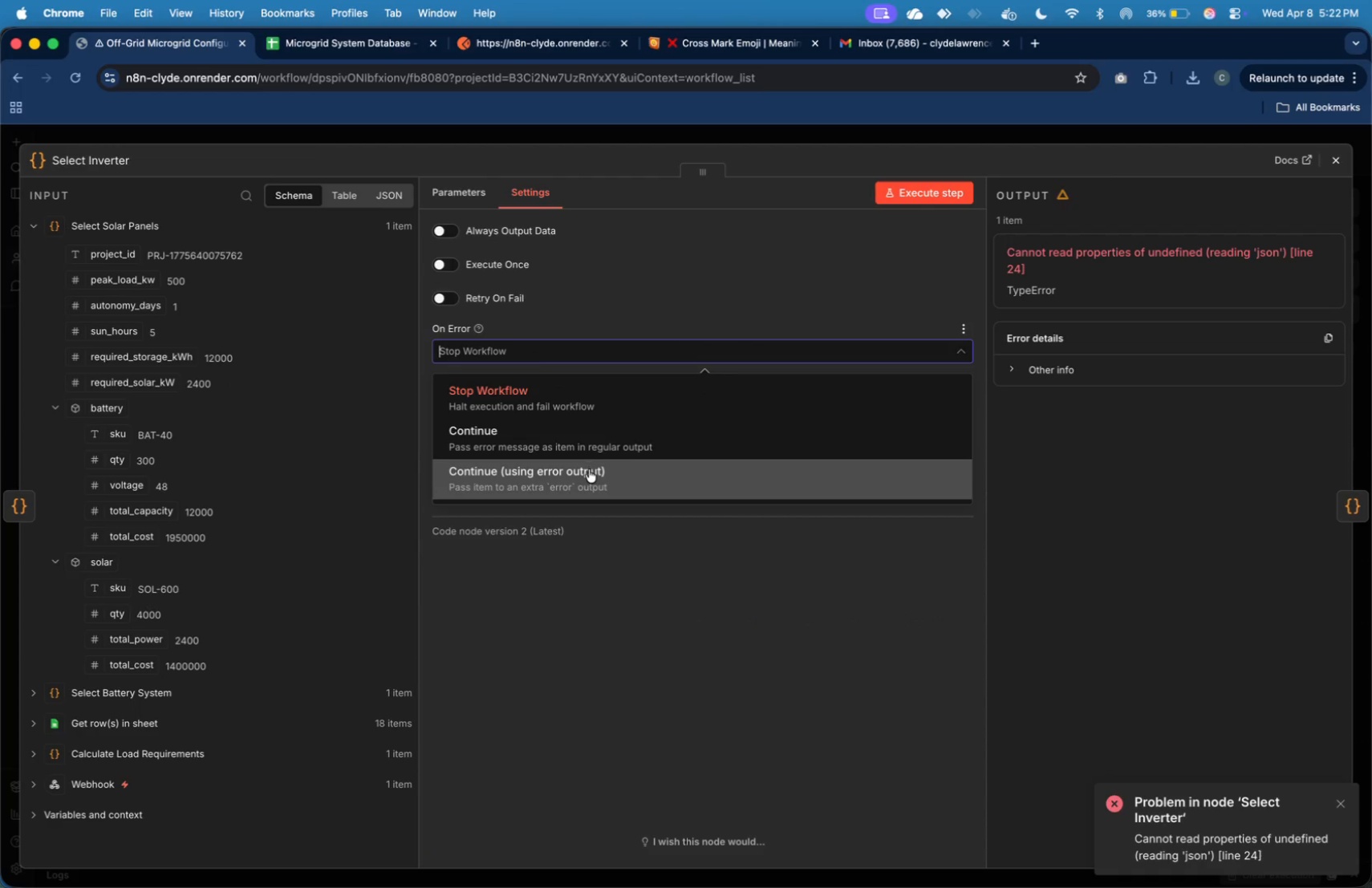 
left_click([589, 469])
 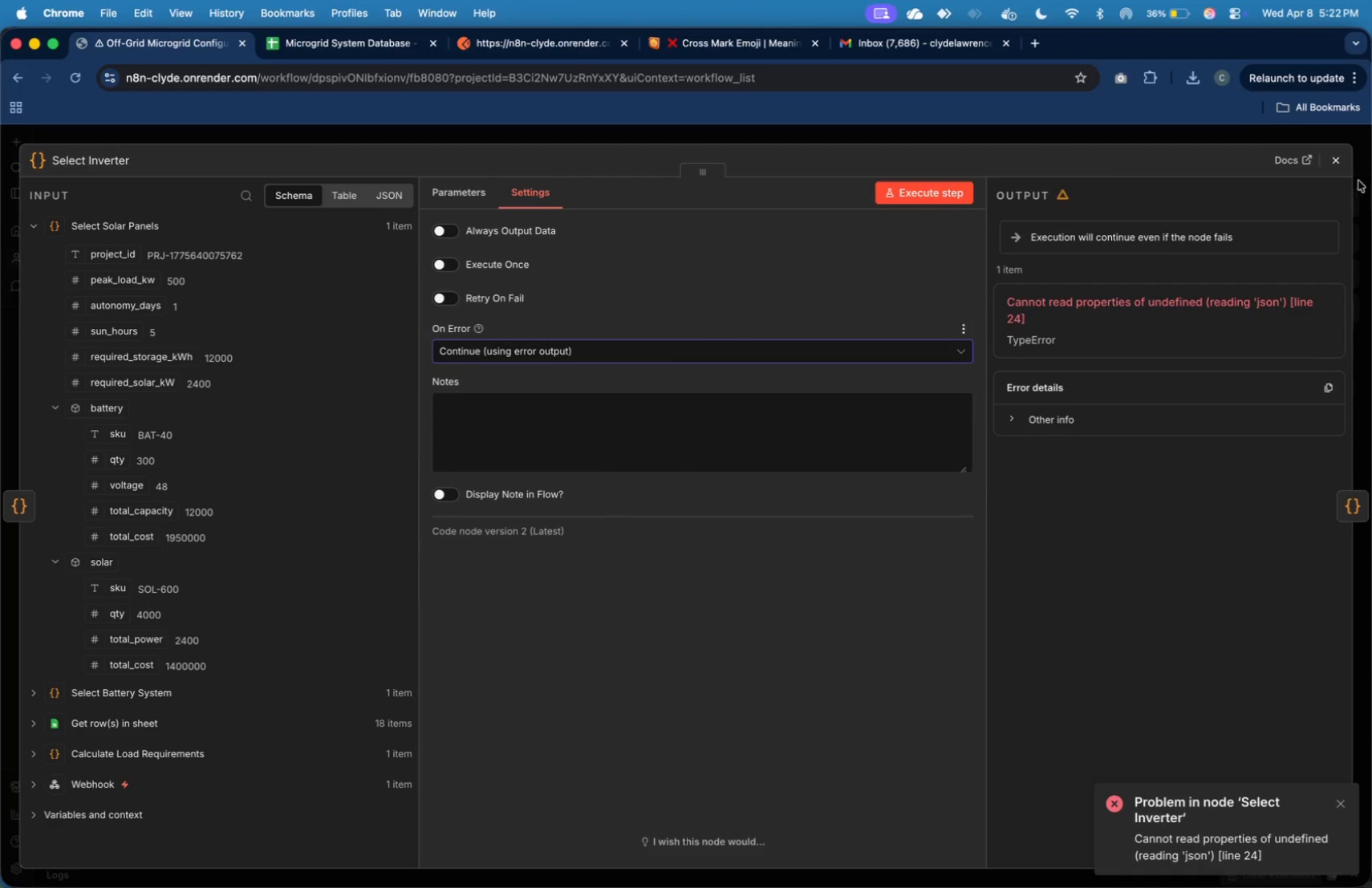 
left_click([1335, 162])
 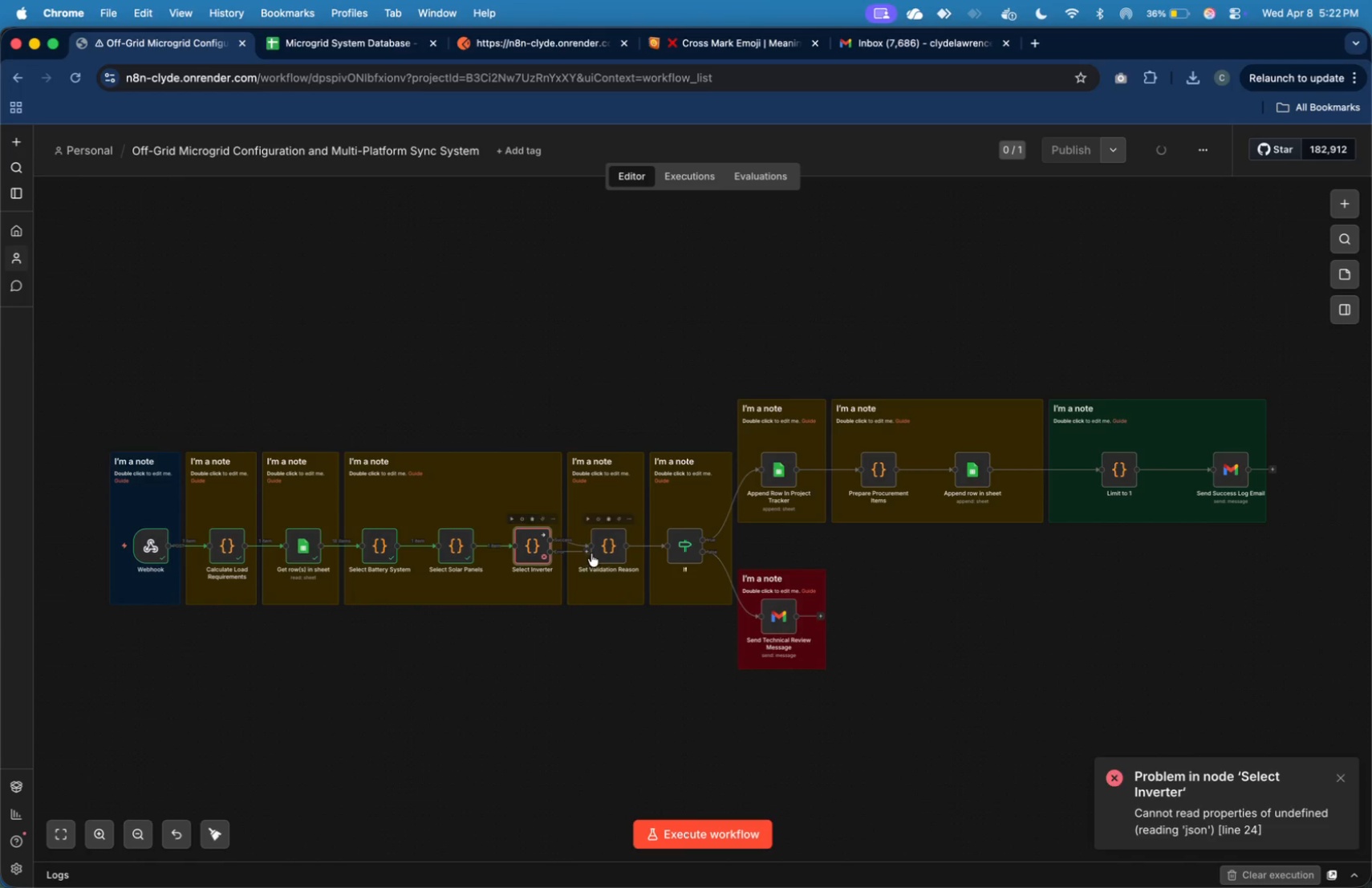 
left_click_drag(start_coordinate=[586, 553], to_coordinate=[756, 622])
 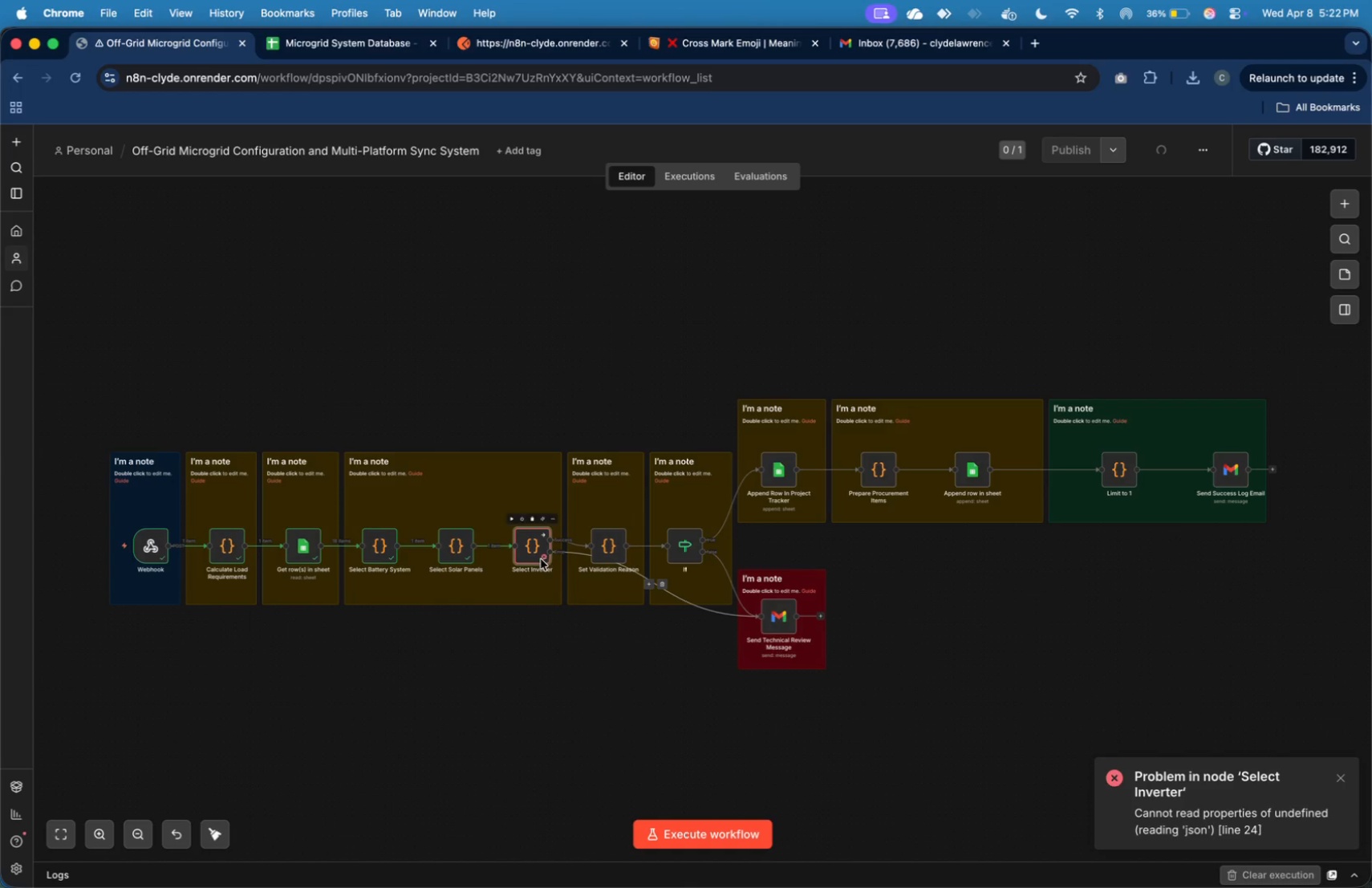 
left_click_drag(start_coordinate=[600, 545], to_coordinate=[605, 527])
 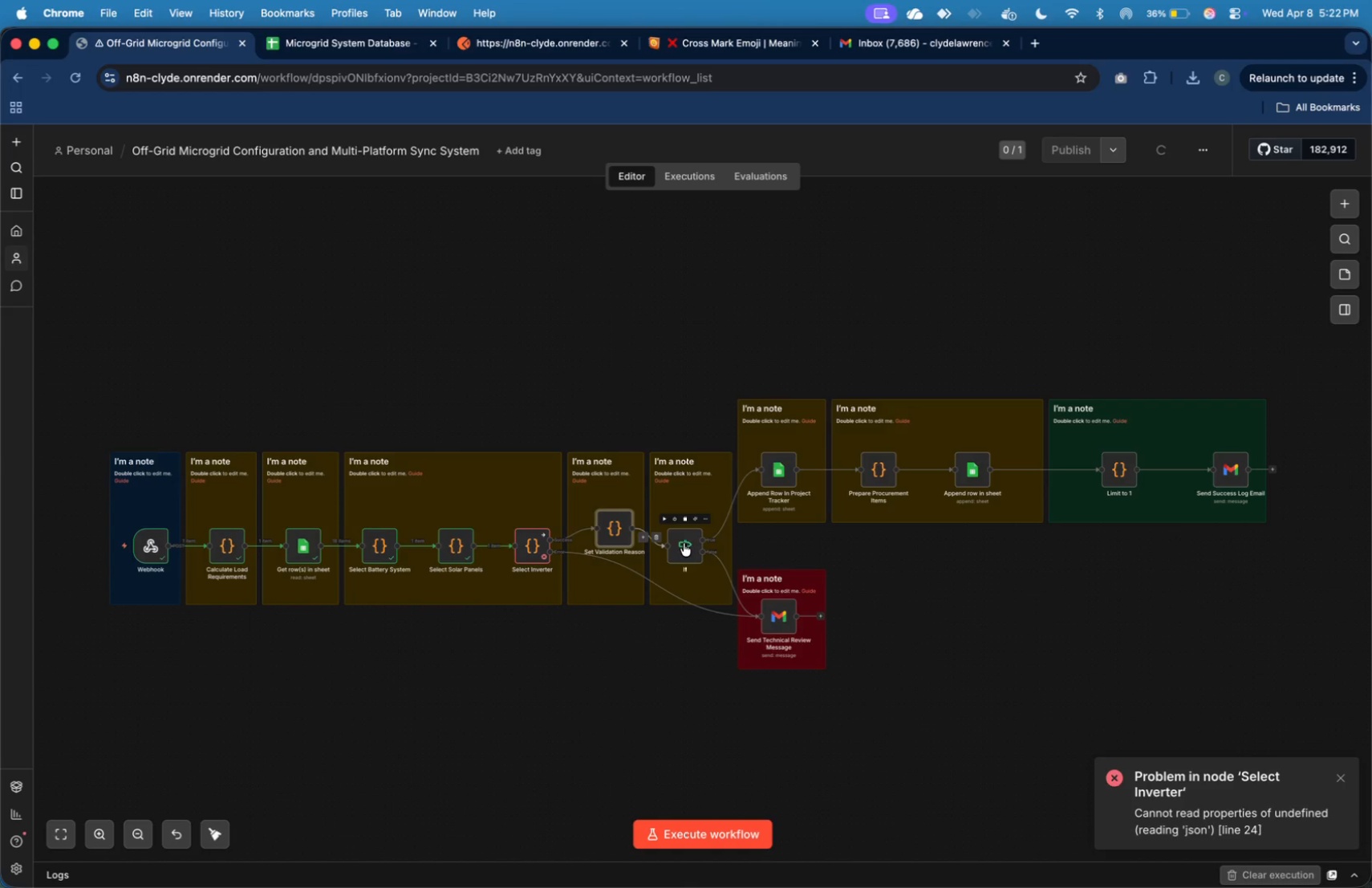 
left_click_drag(start_coordinate=[684, 543], to_coordinate=[688, 526])
 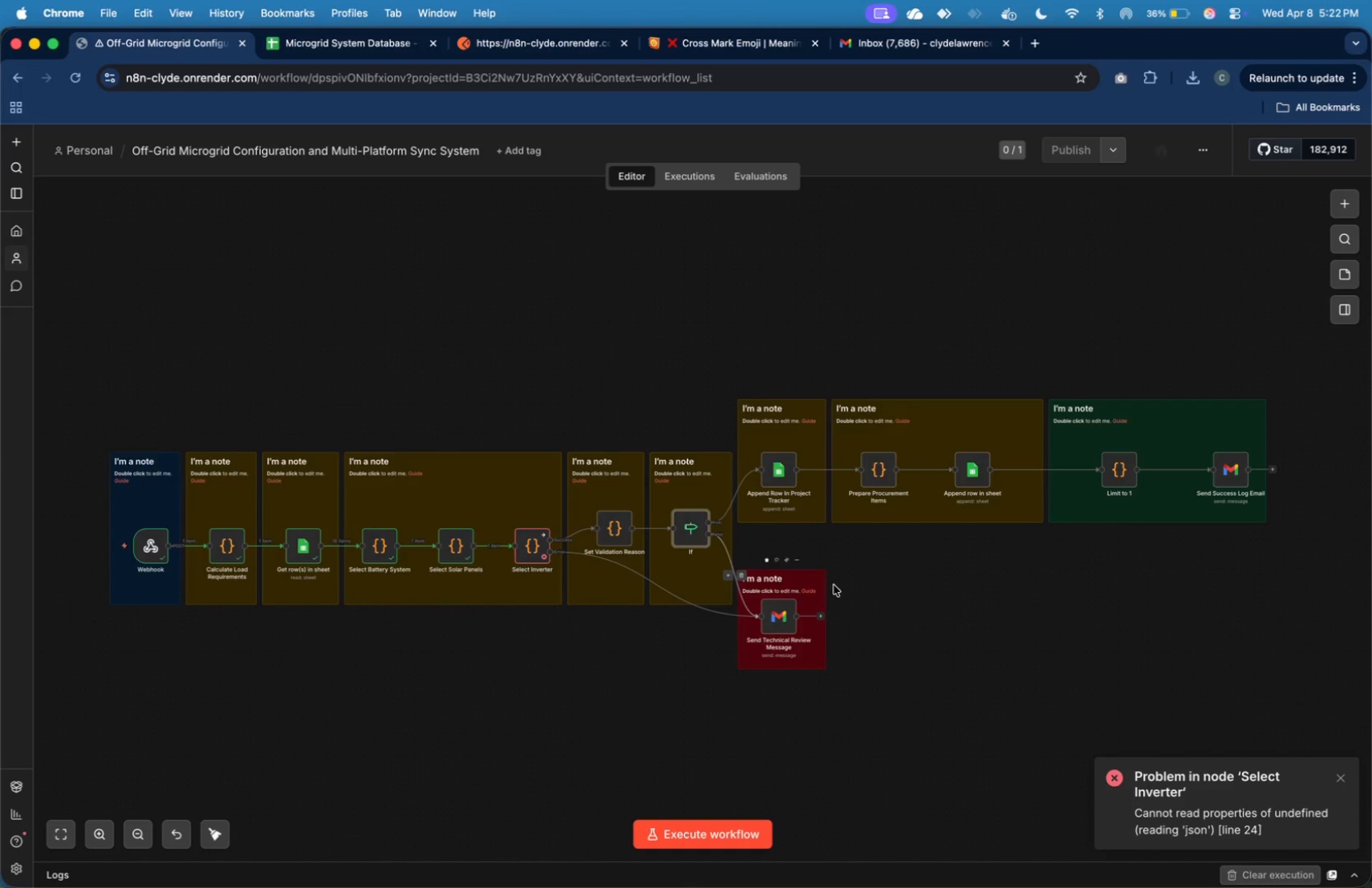 
left_click([859, 582])
 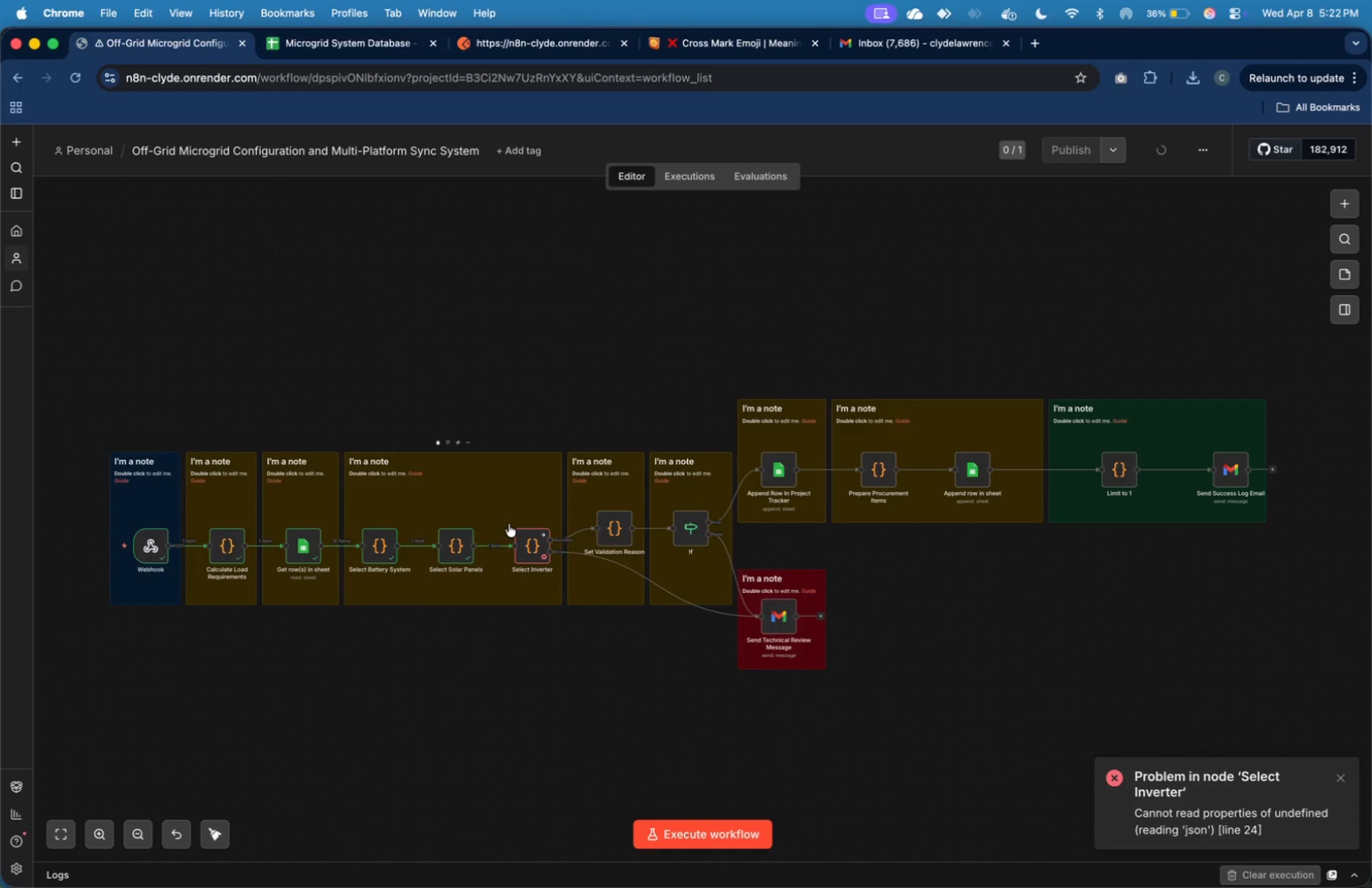 
left_click([514, 520])
 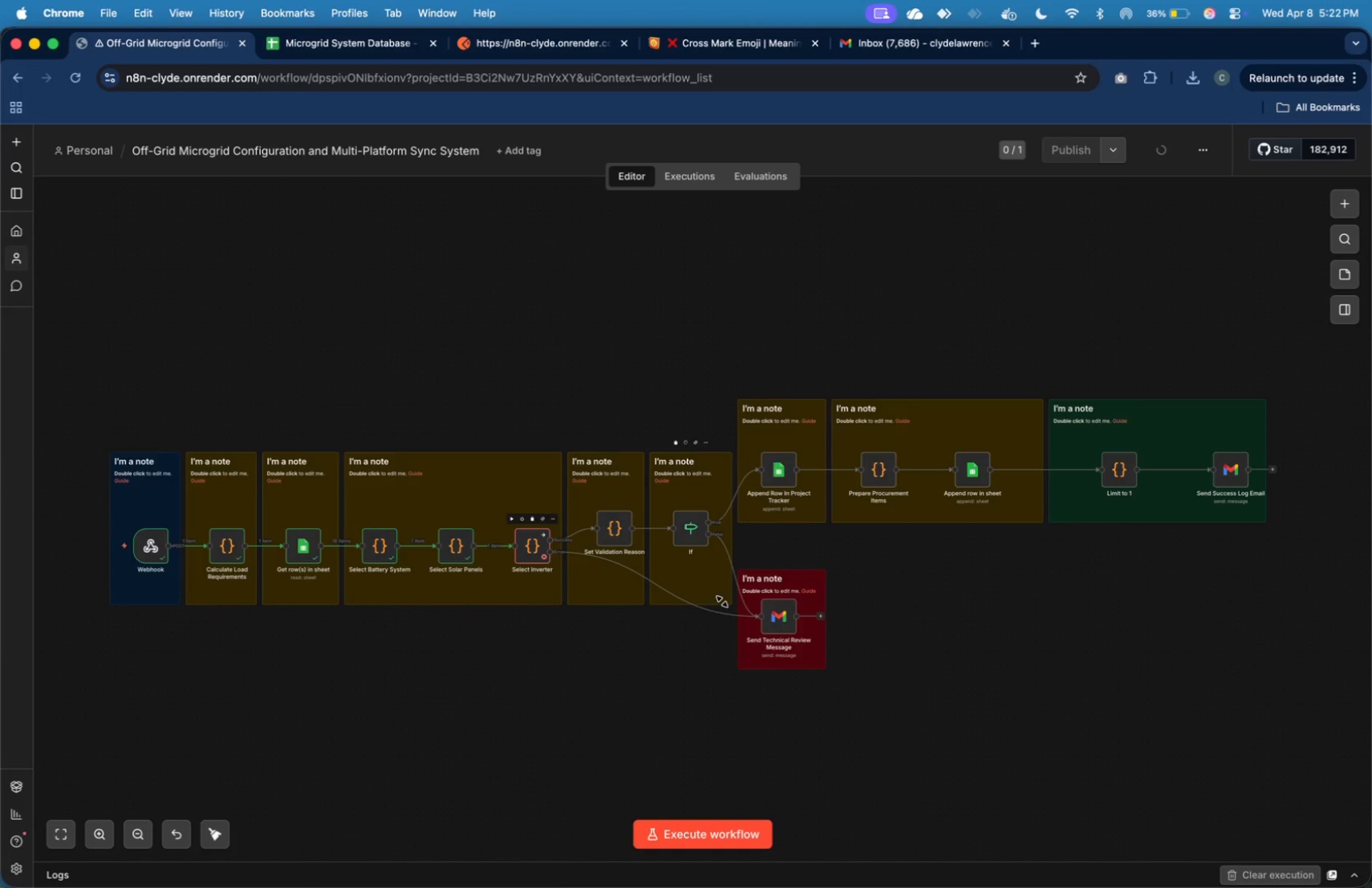 
mouse_move([778, 637])
 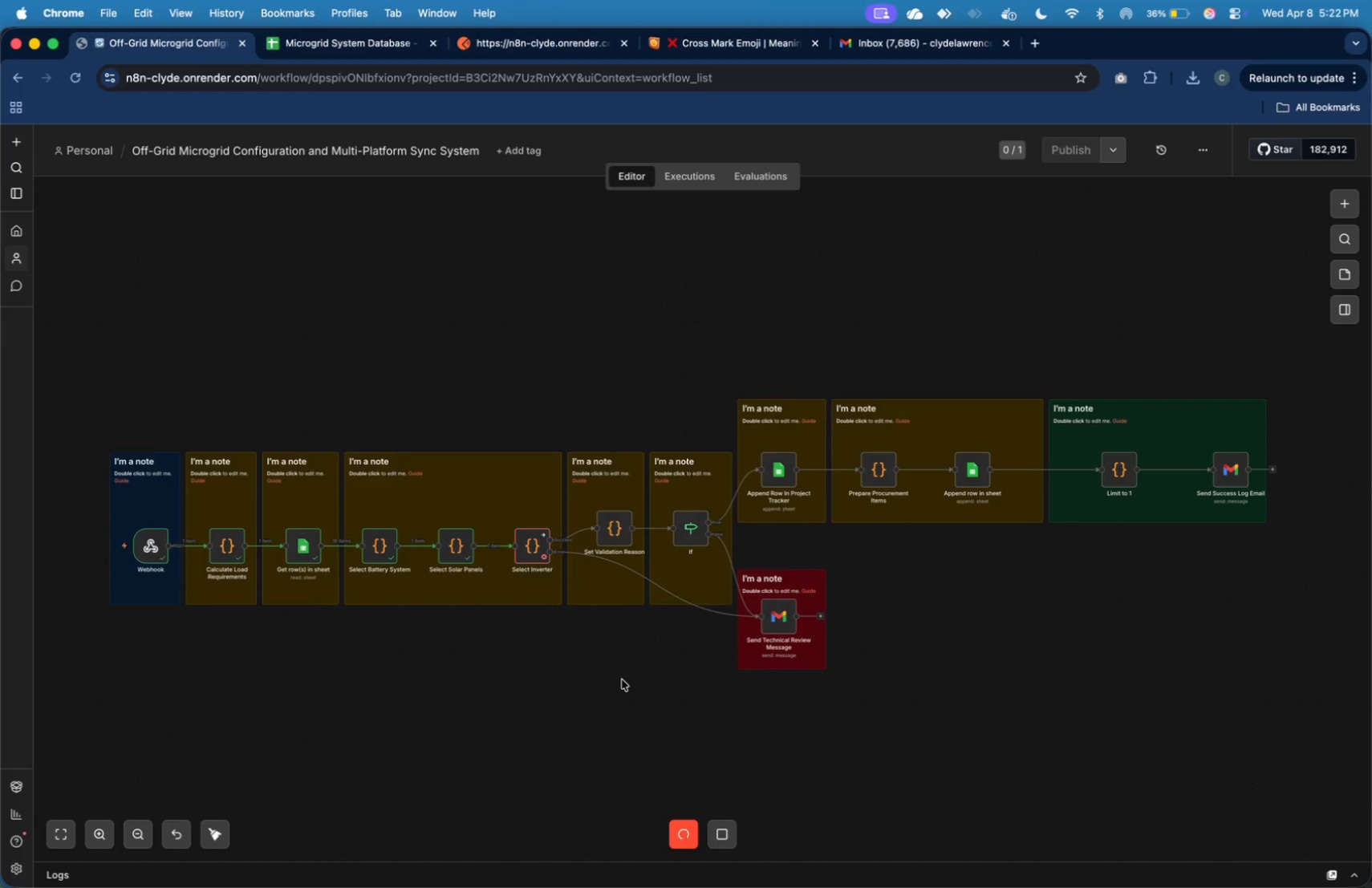 
wait(13.73)
 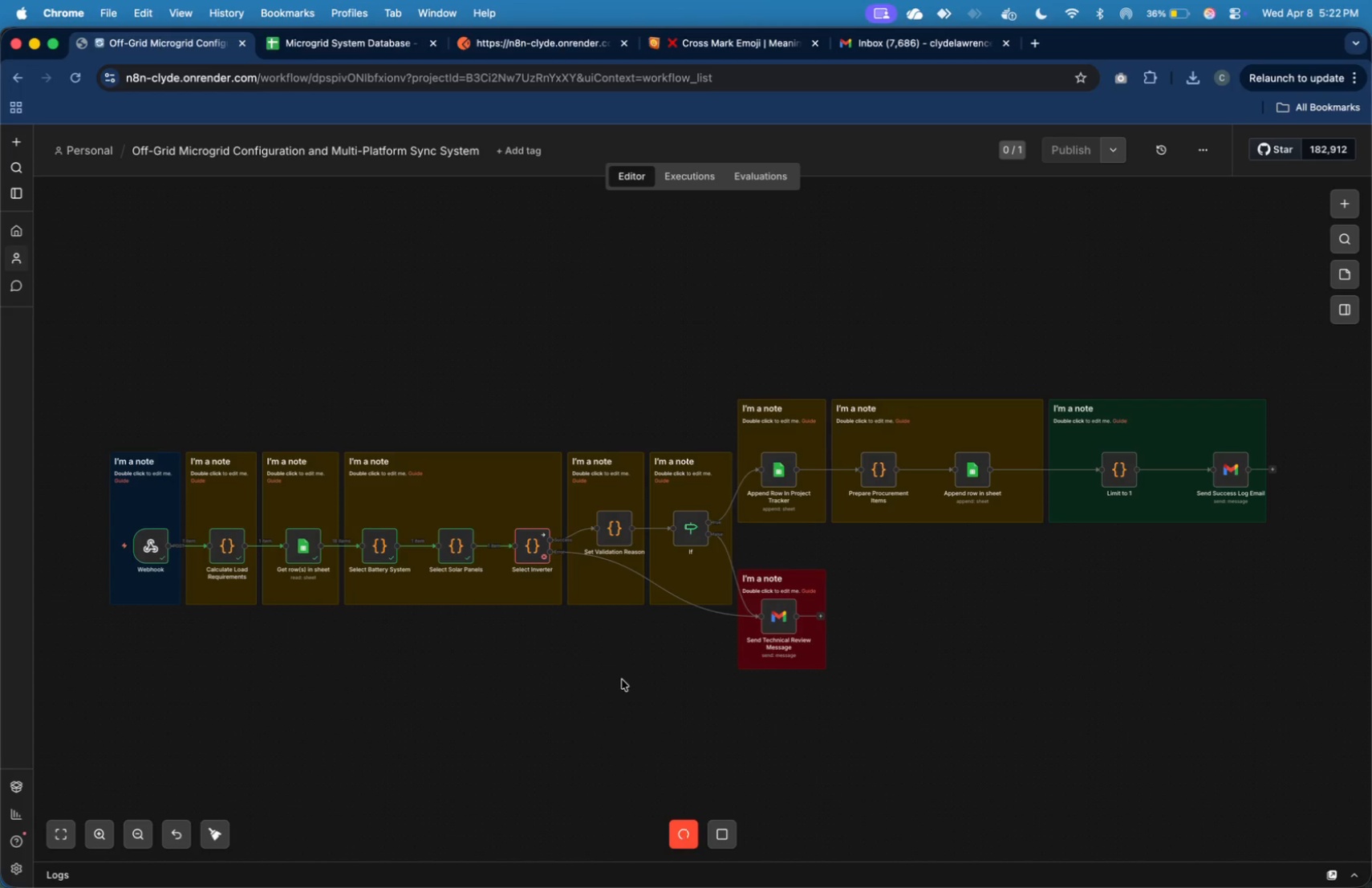 
double_click([535, 549])
 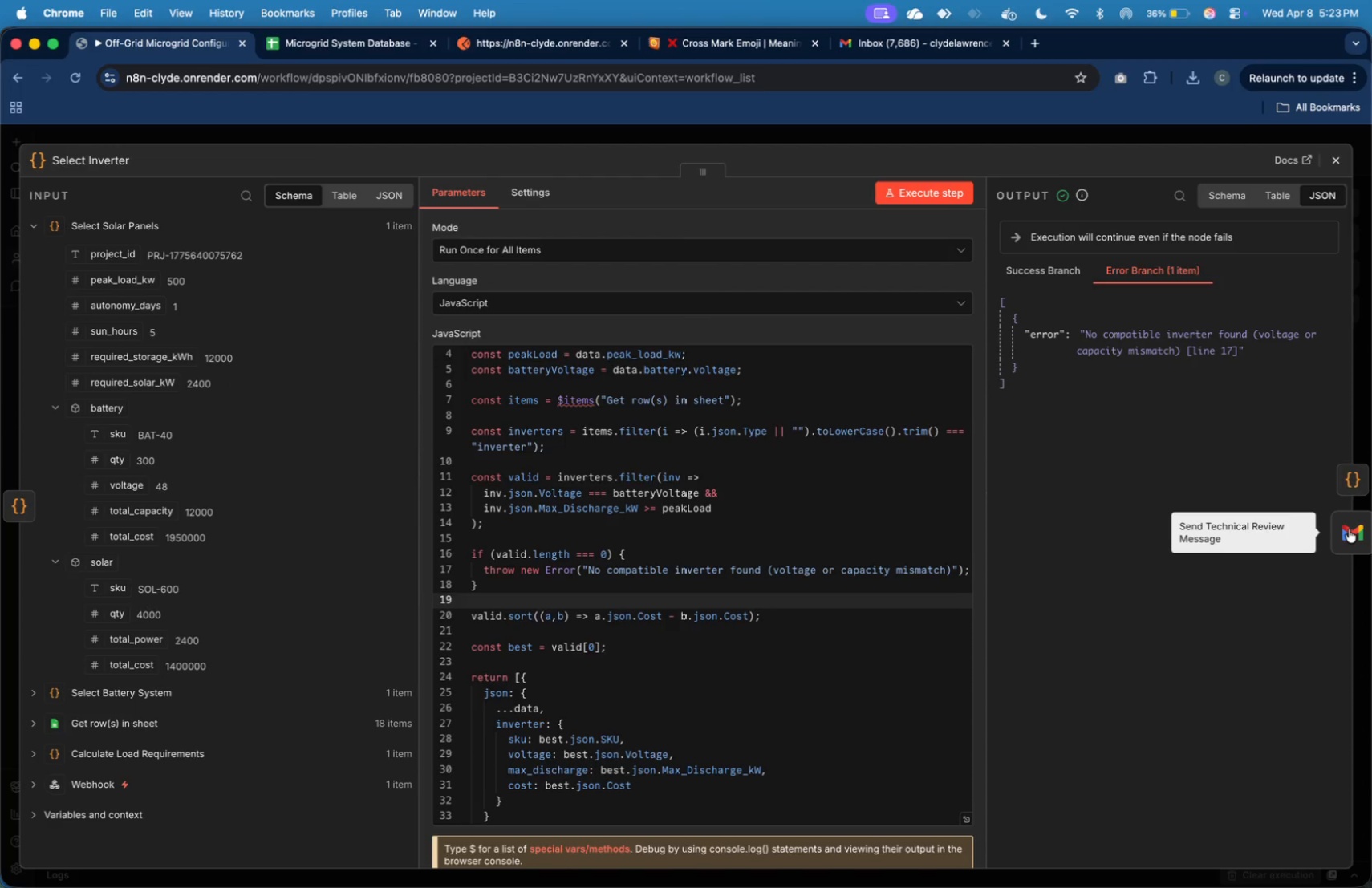 
wait(5.78)
 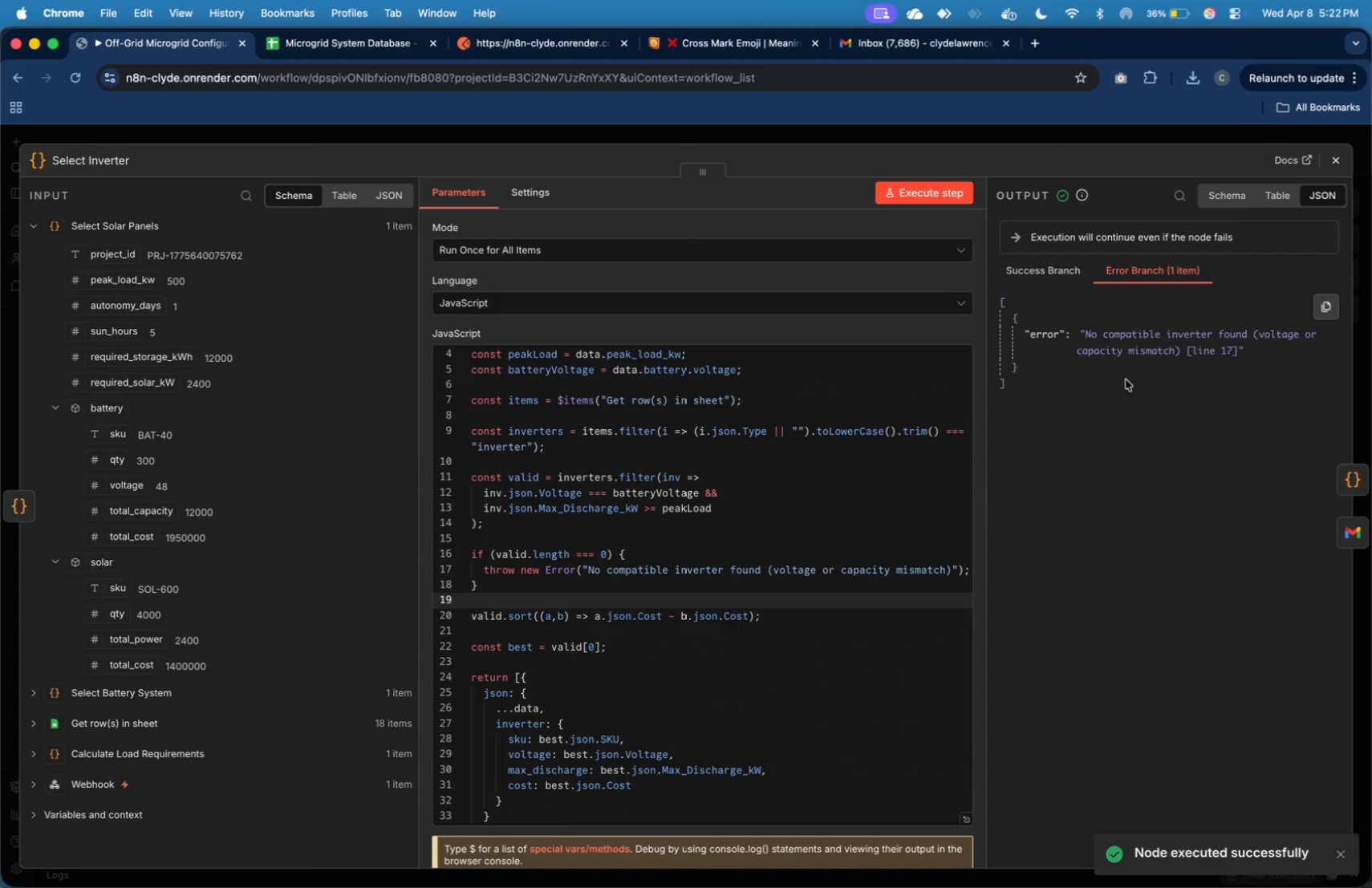 
left_click([1349, 529])
 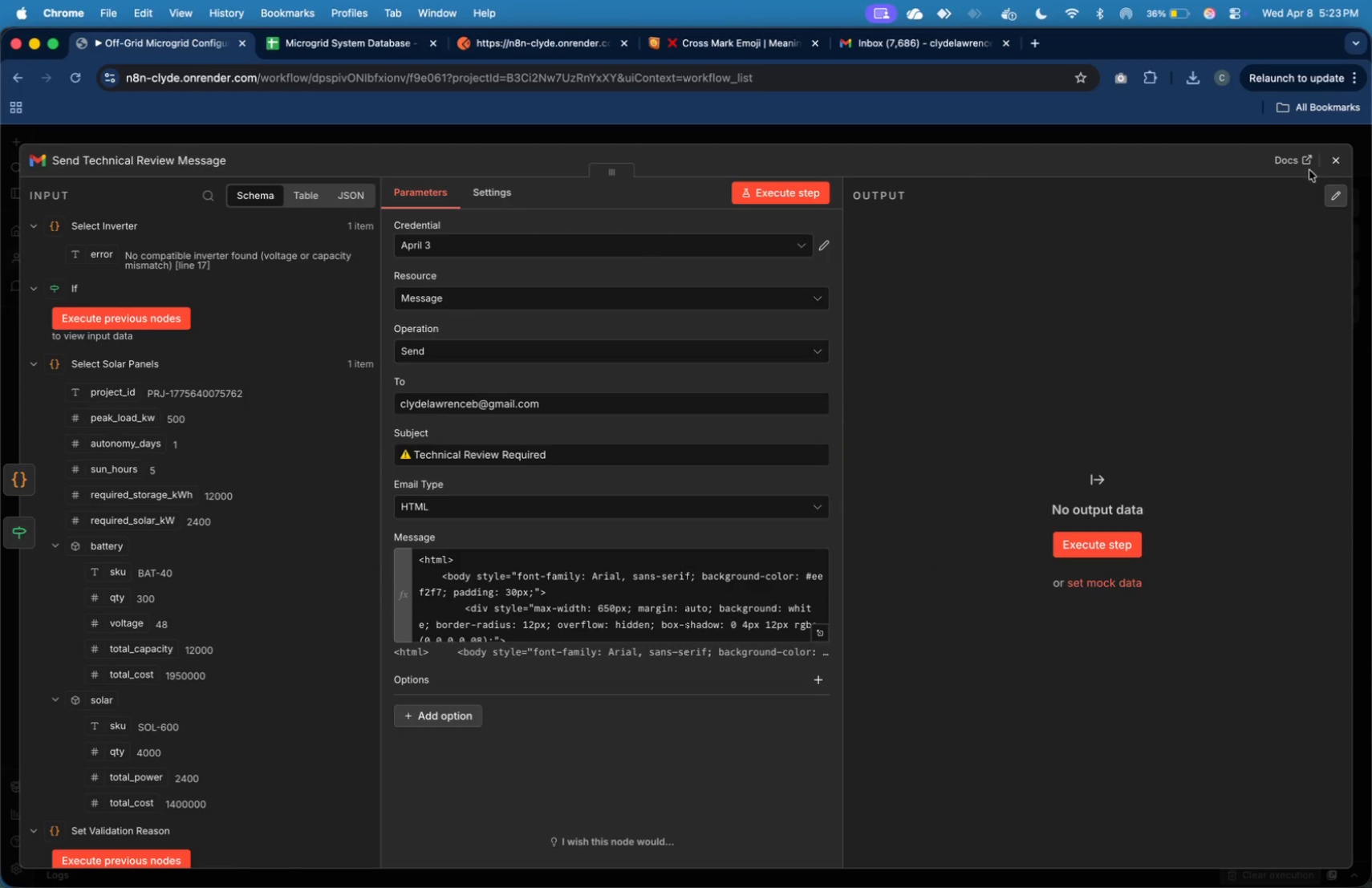 
left_click([1331, 164])
 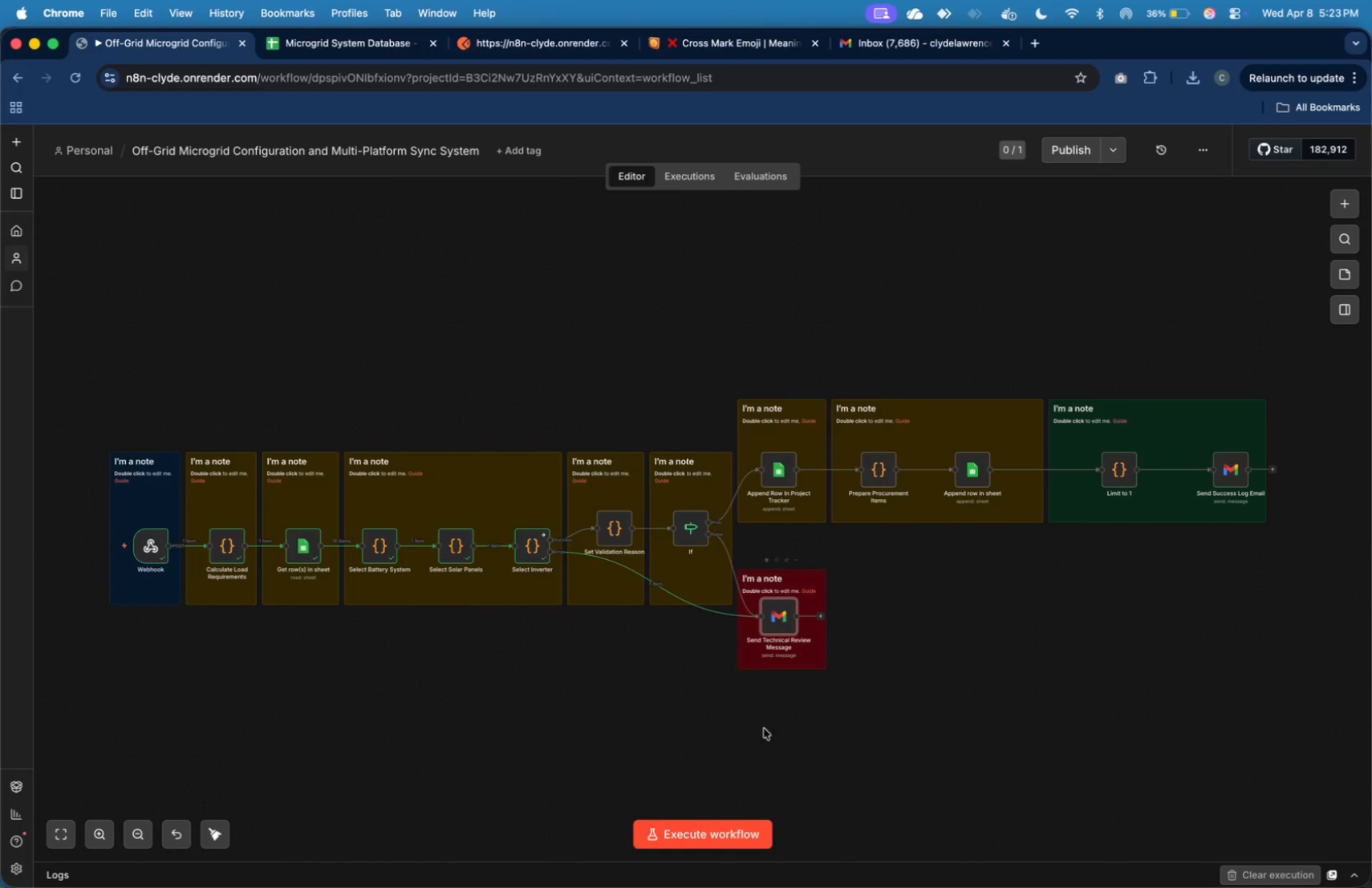 
left_click([753, 825])
 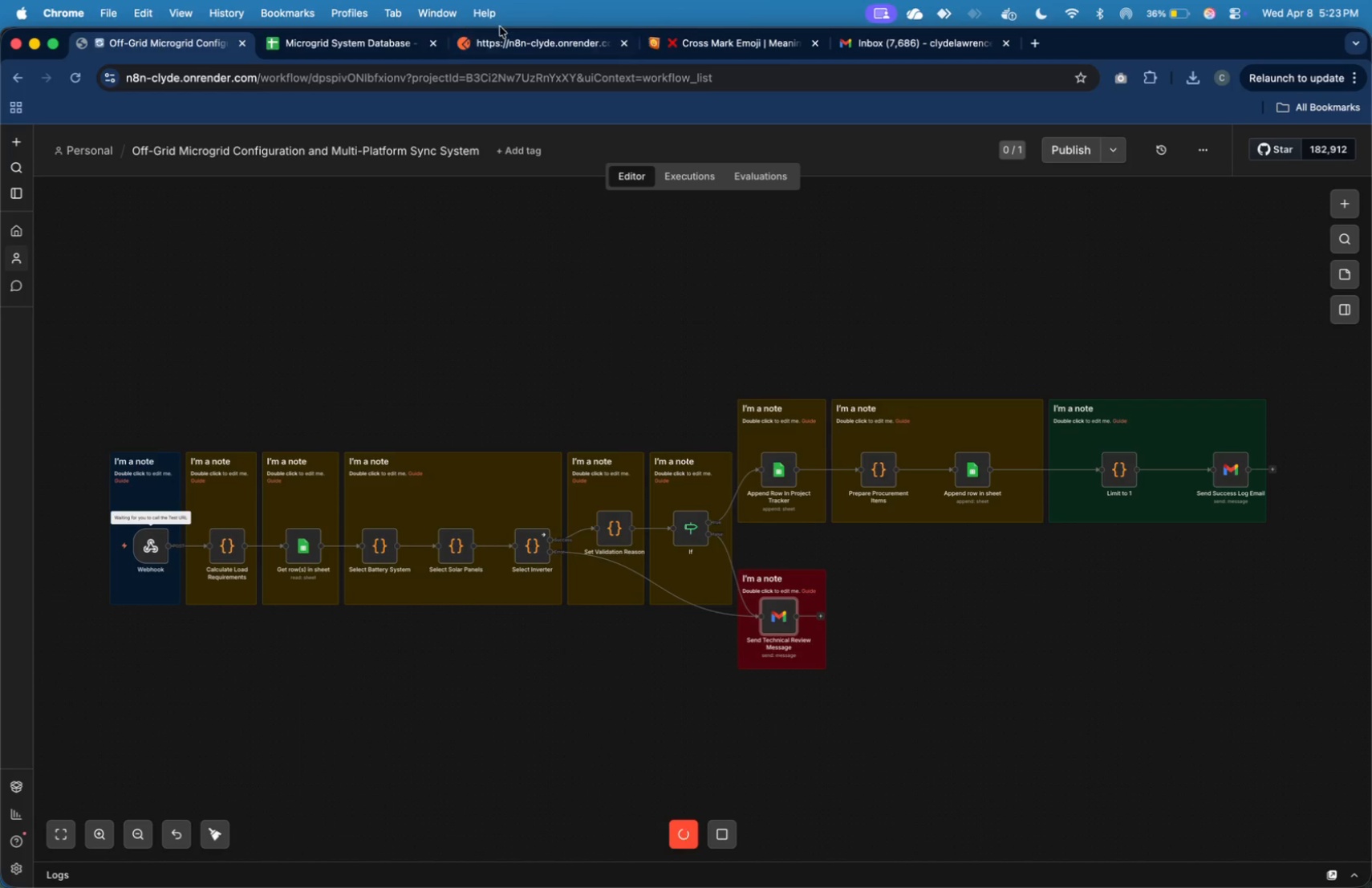 
left_click([506, 30])
 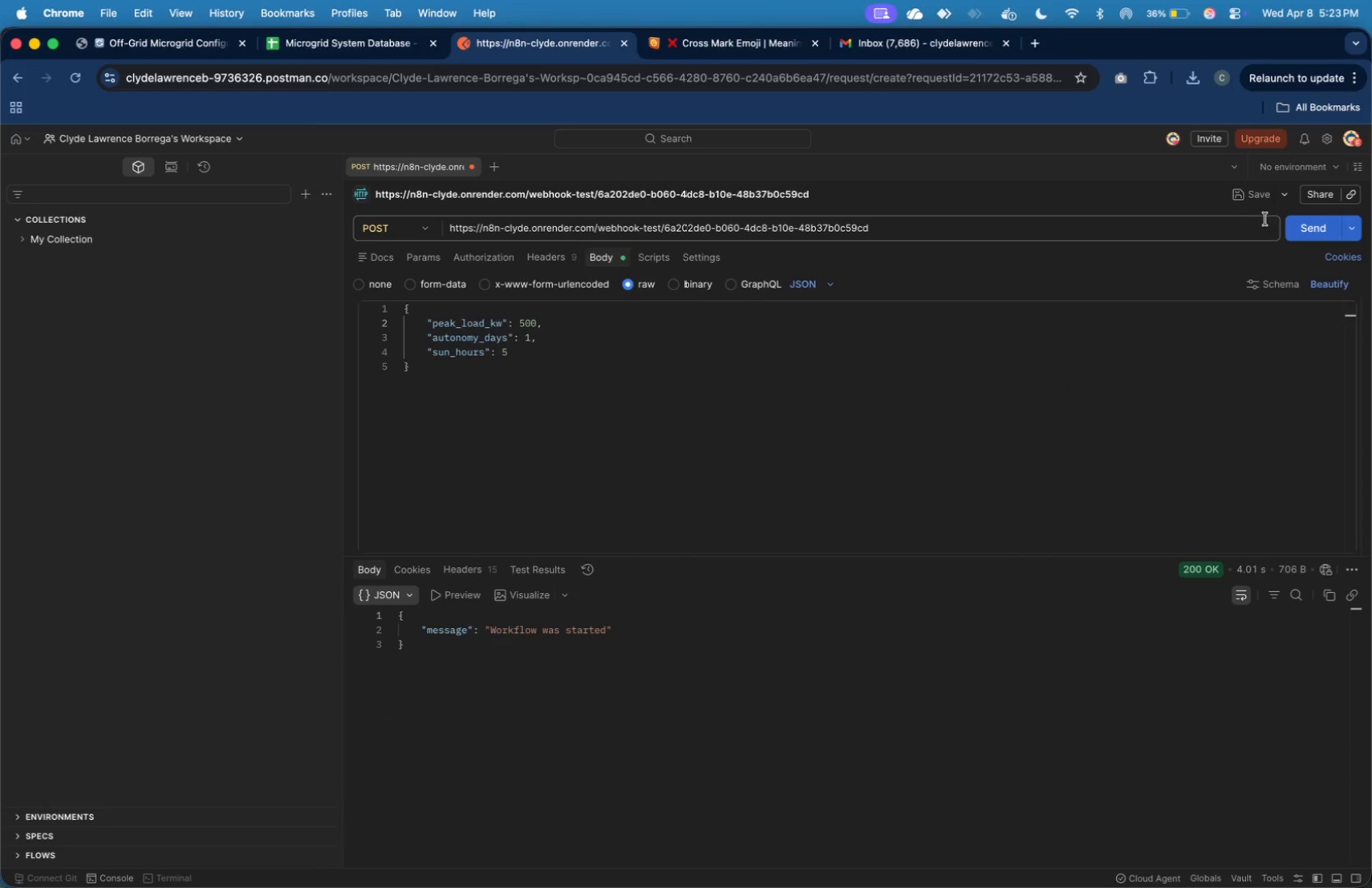 
left_click([1298, 233])
 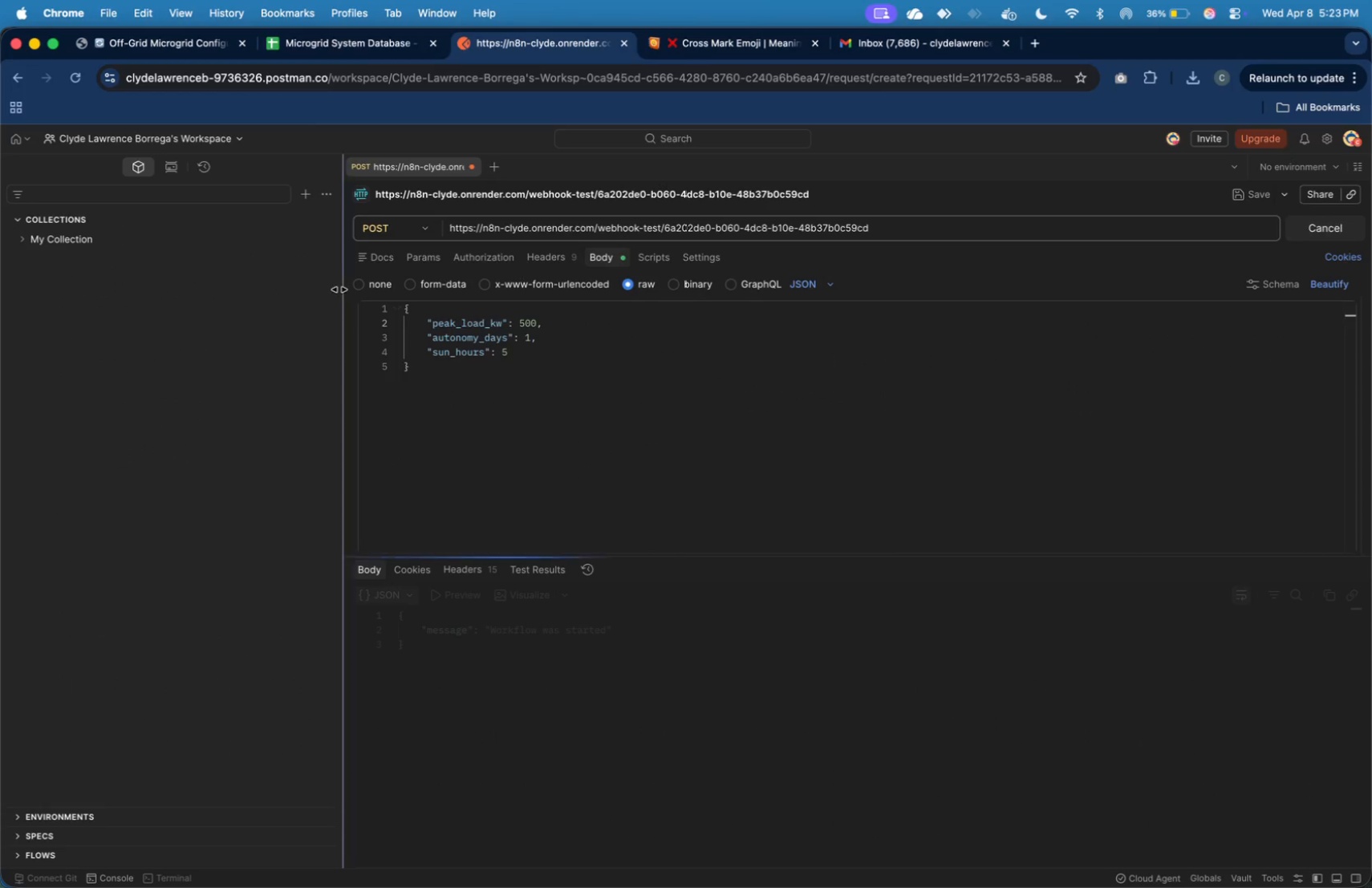 
mouse_move([193, 83])
 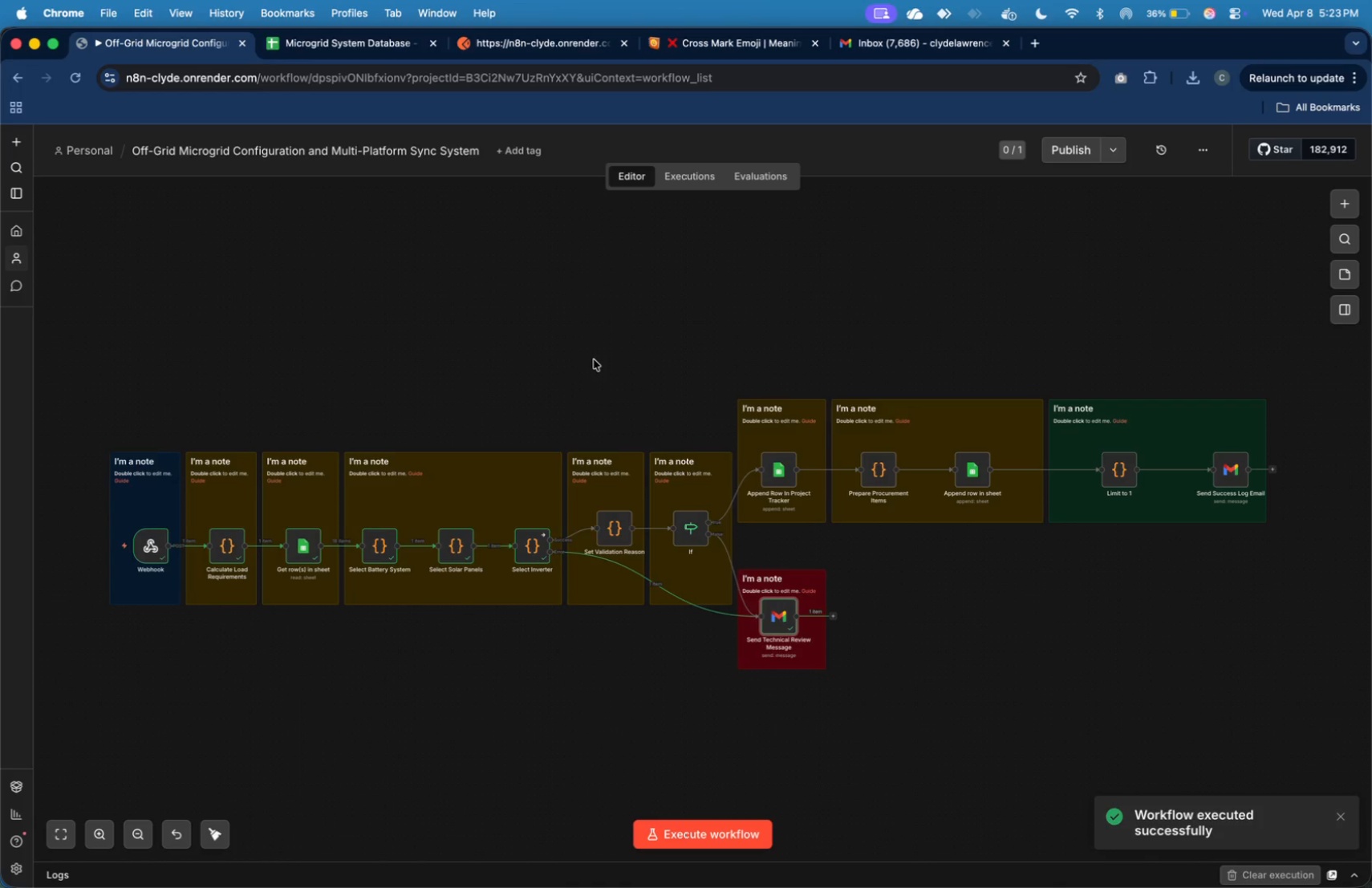 
wait(5.63)
 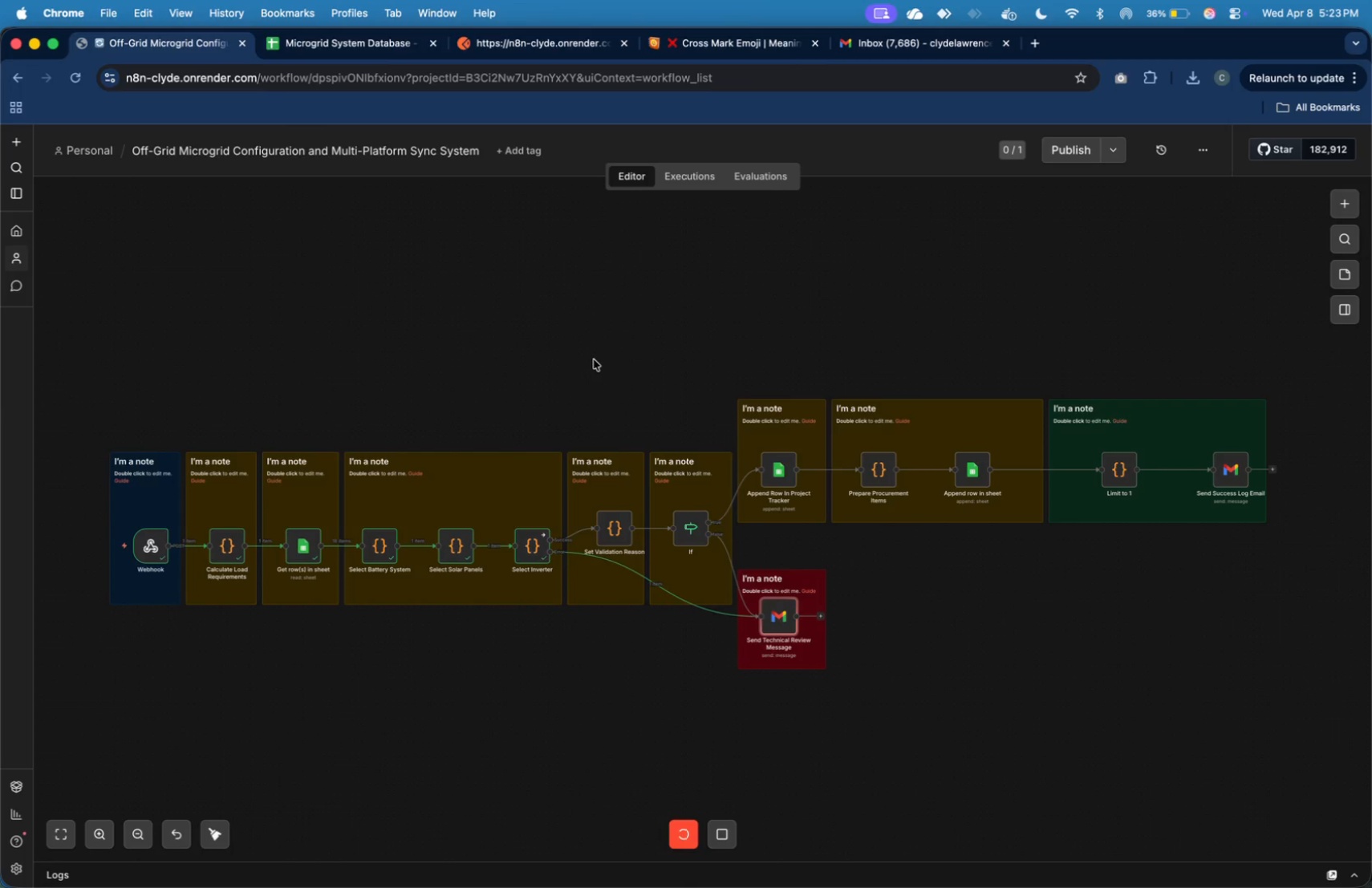 
left_click([871, 49])
 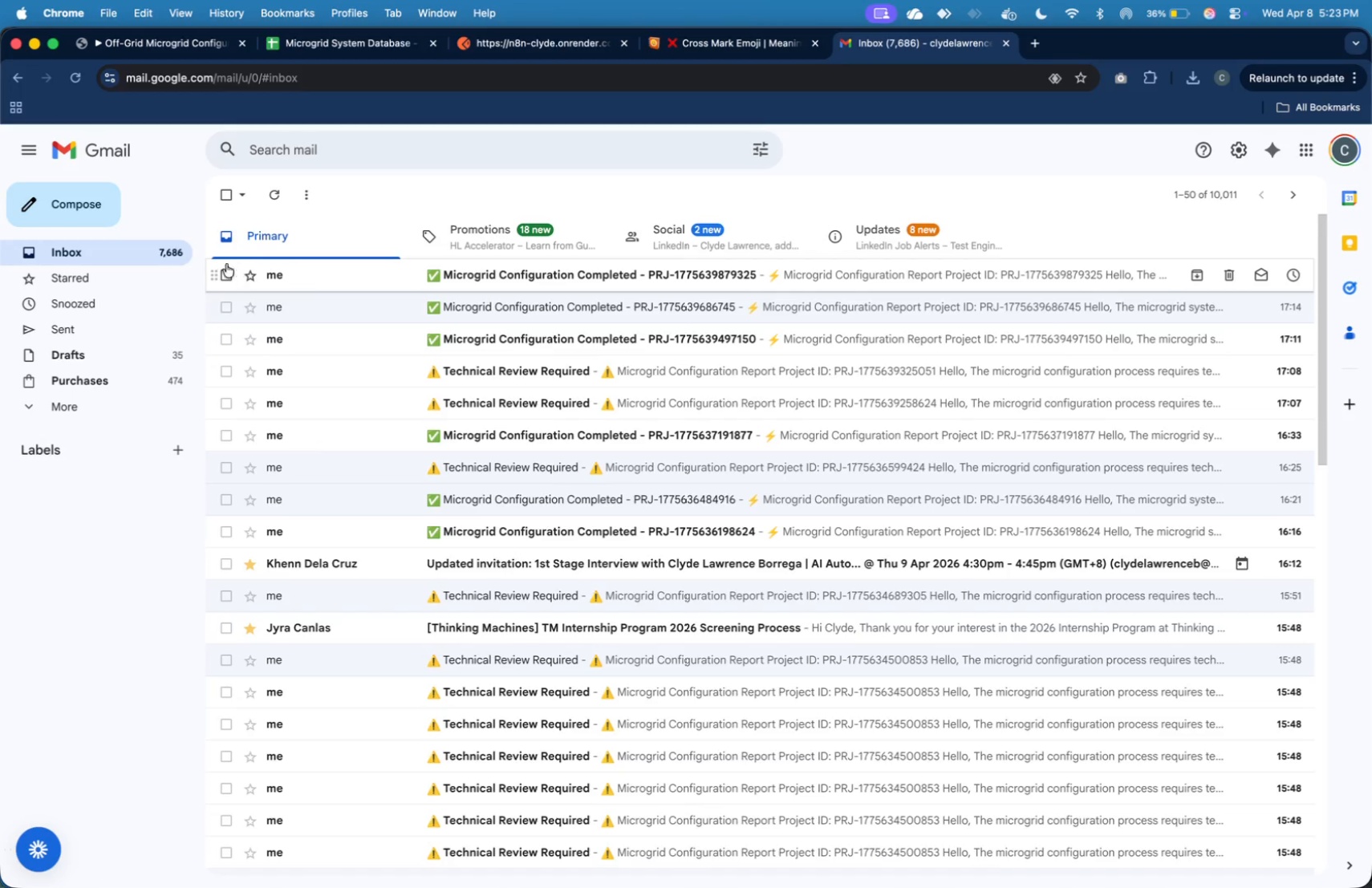 
left_click([182, 252])
 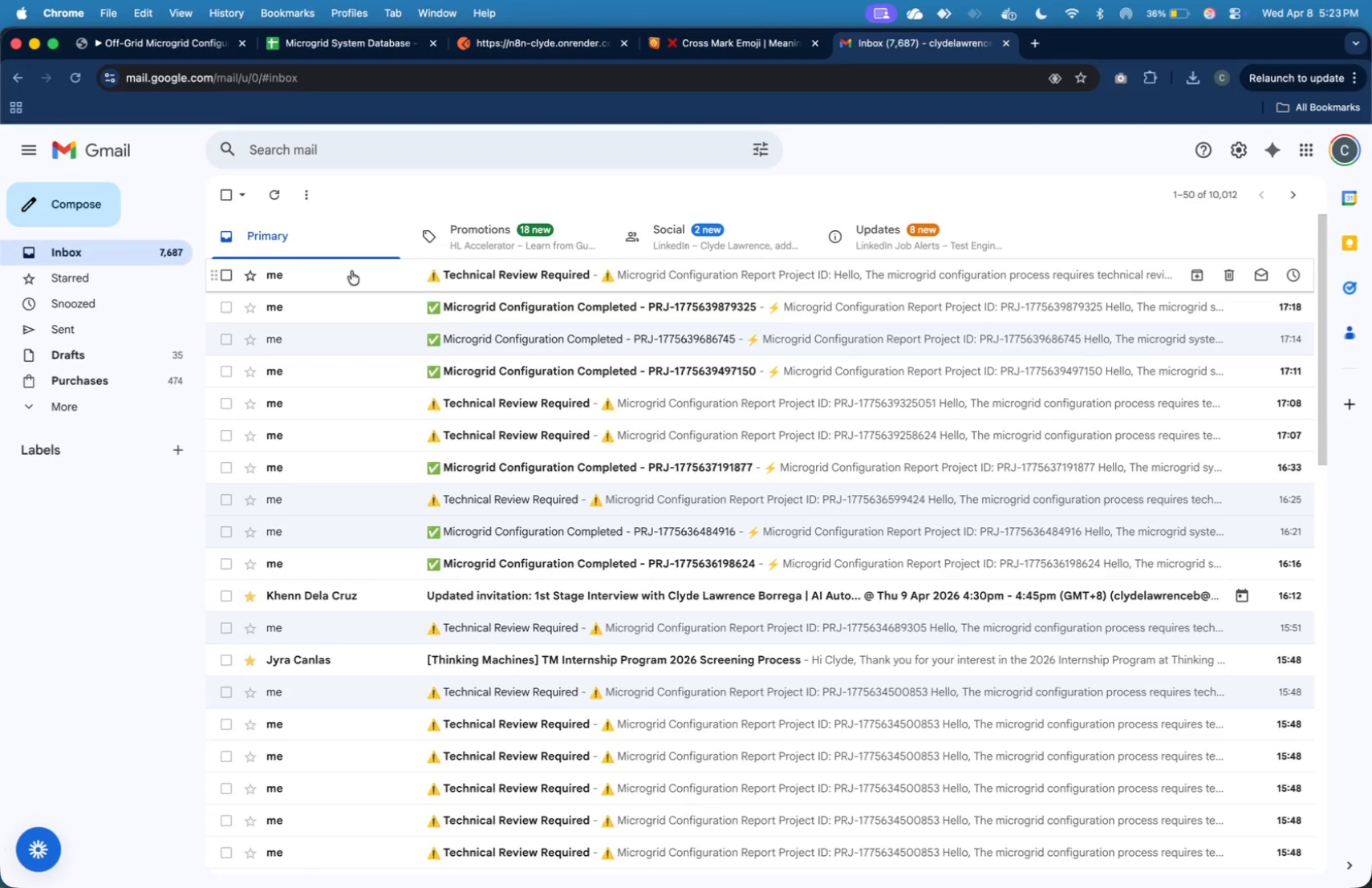 
left_click([355, 274])
 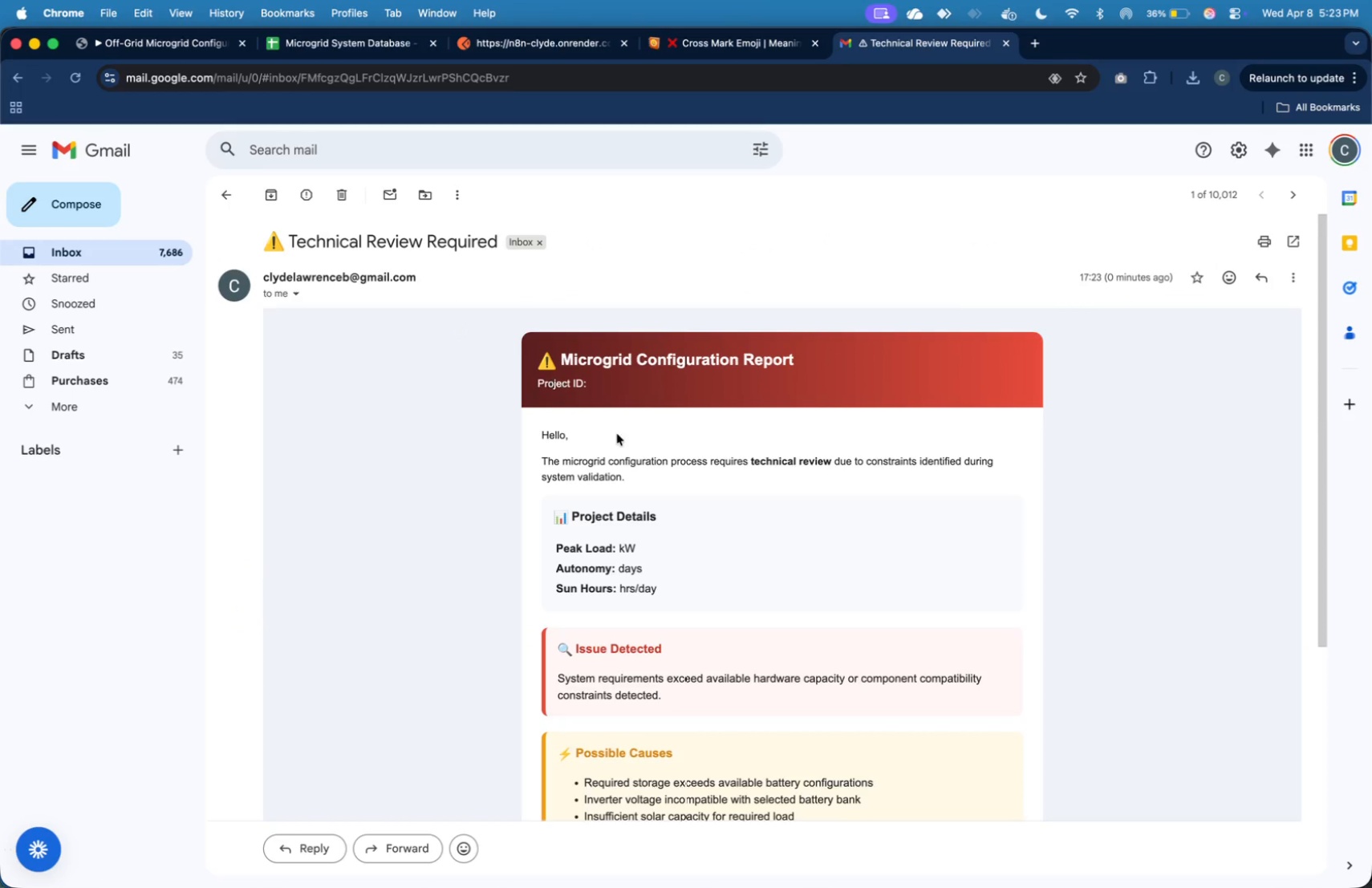 
scroll: coordinate [617, 434], scroll_direction: down, amount: 5.0
 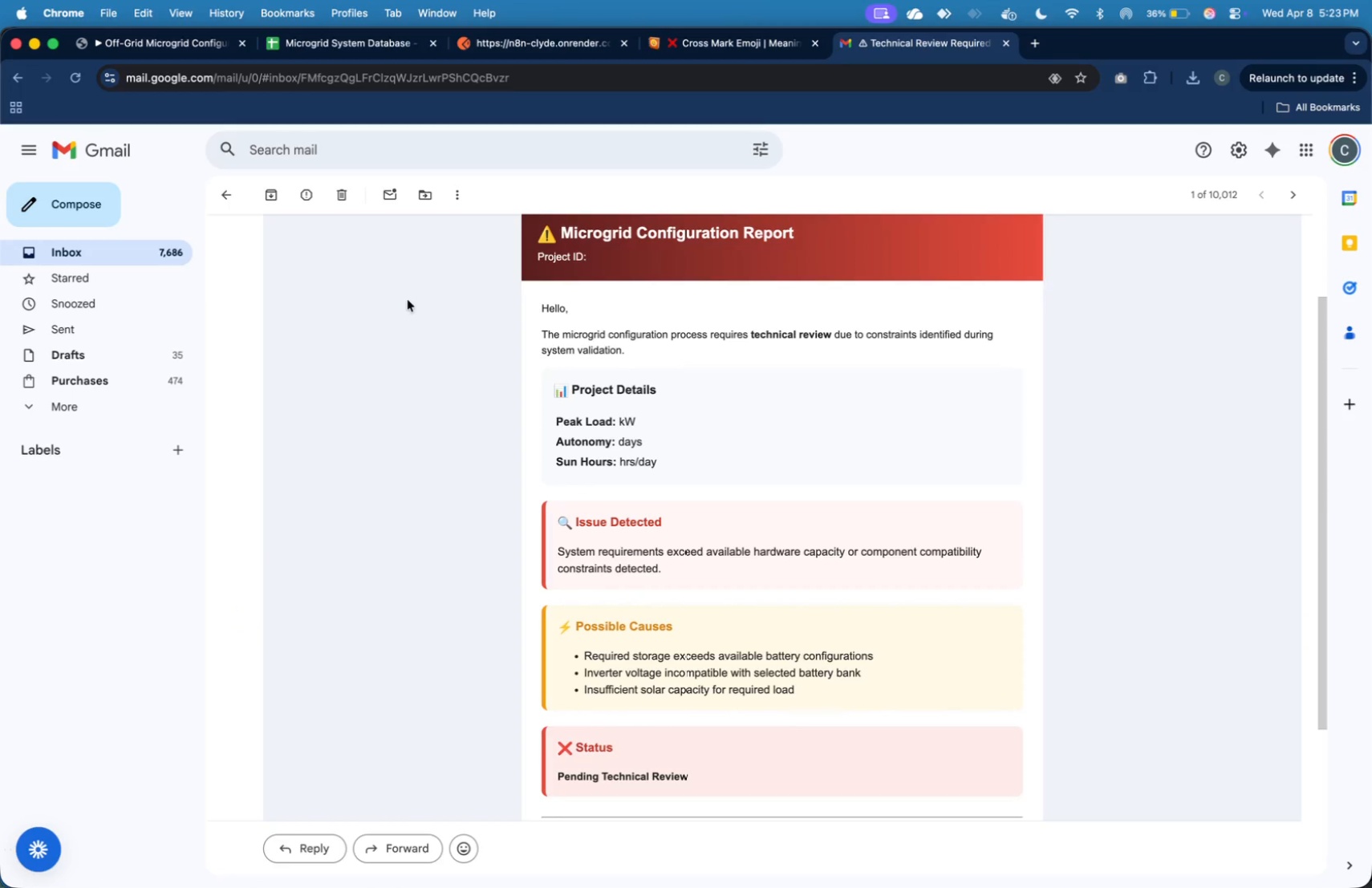 
left_click([173, 45])
 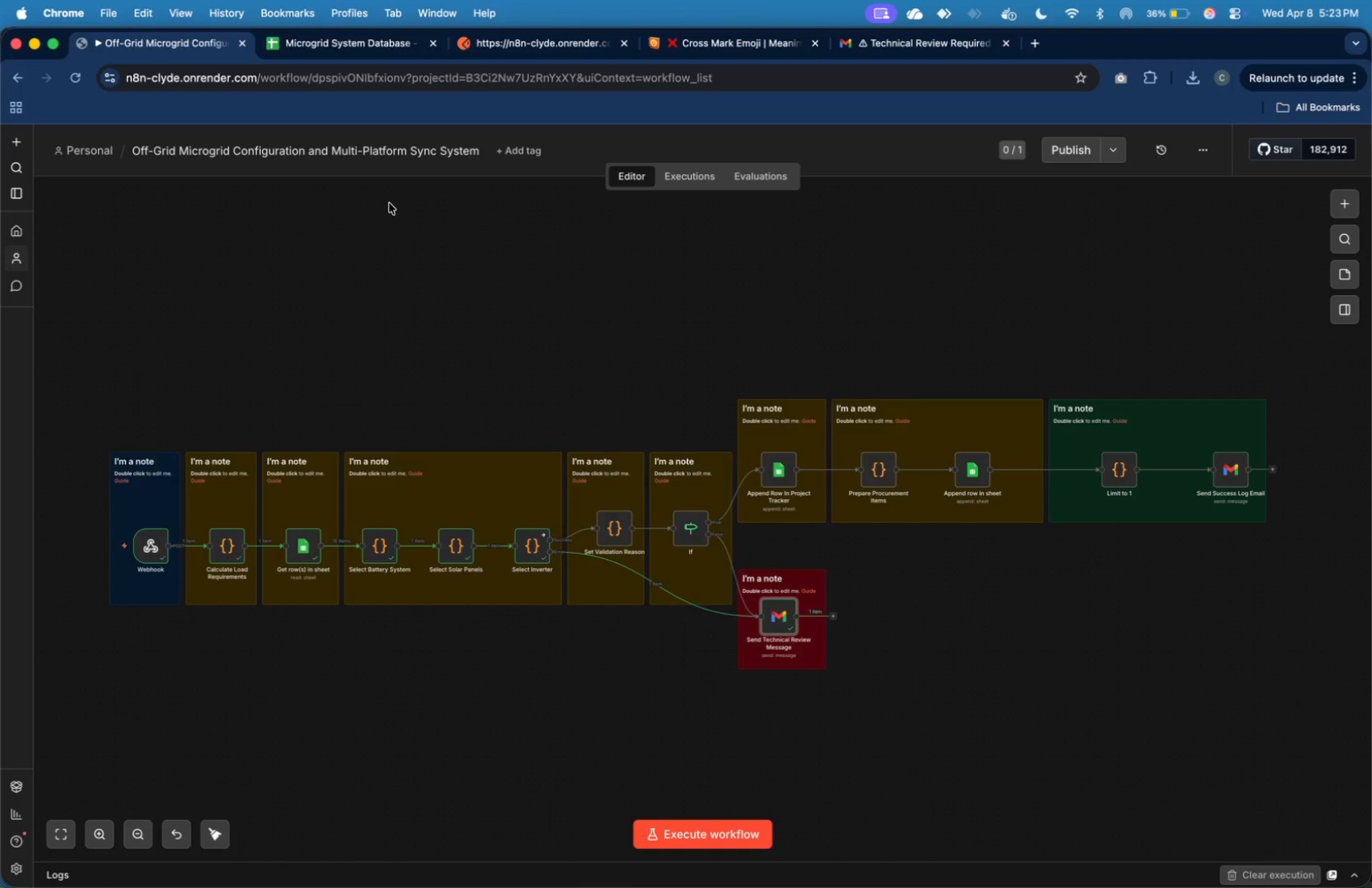 